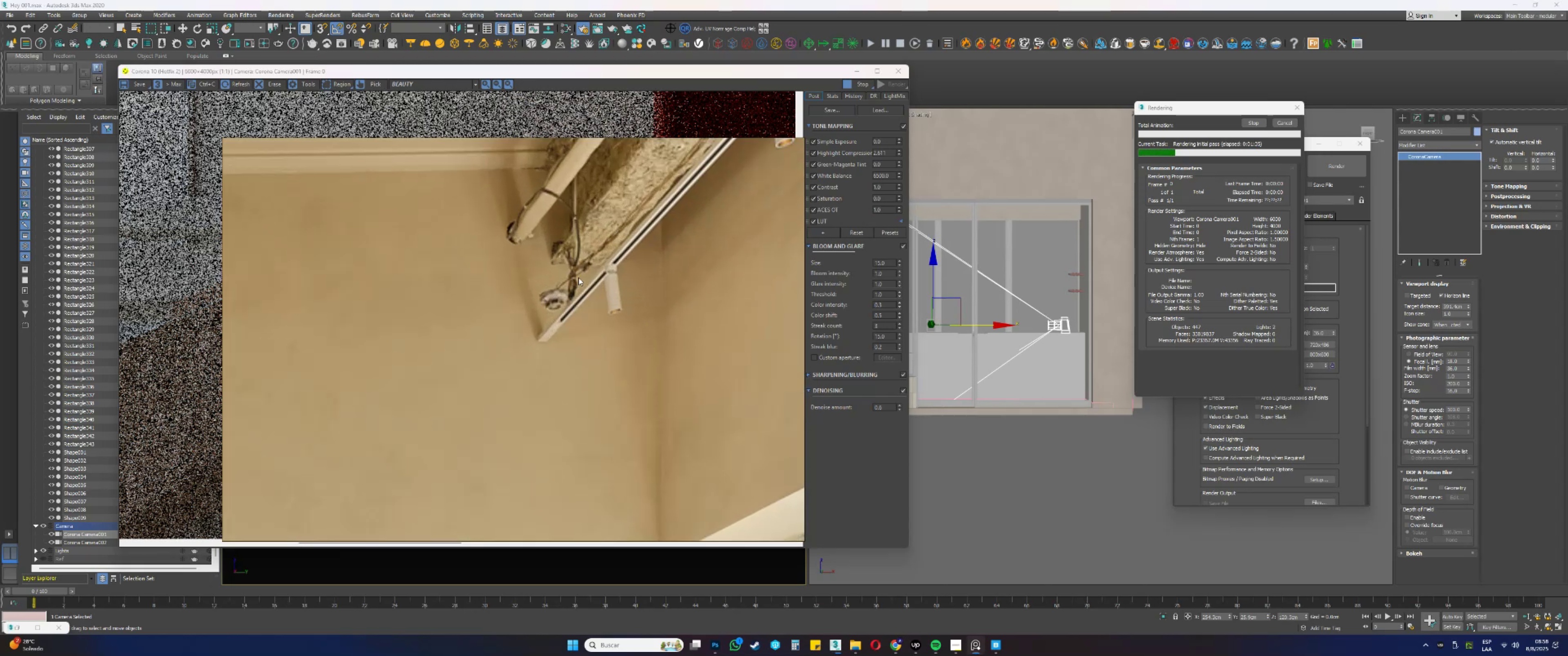 
scroll: coordinate [585, 274], scroll_direction: down, amount: 4.0
 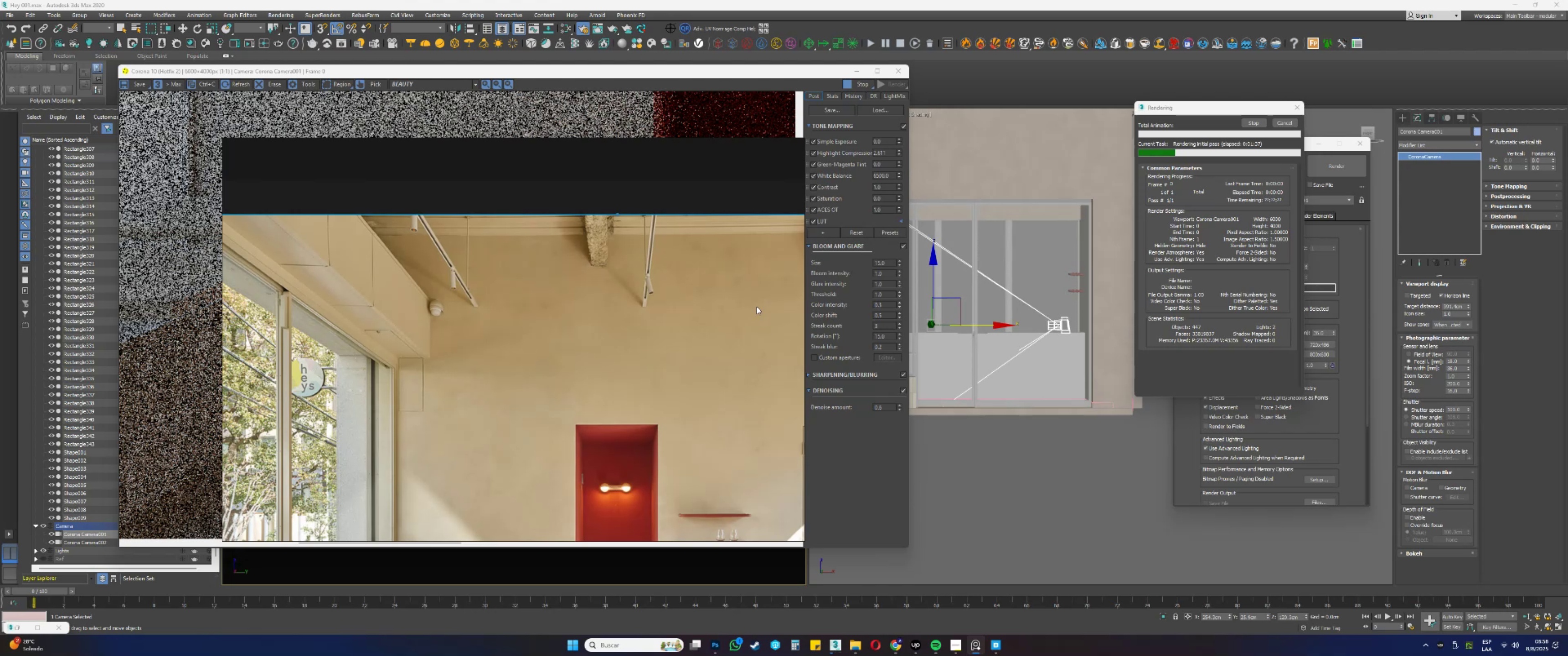 
scroll: coordinate [590, 275], scroll_direction: up, amount: 5.0
 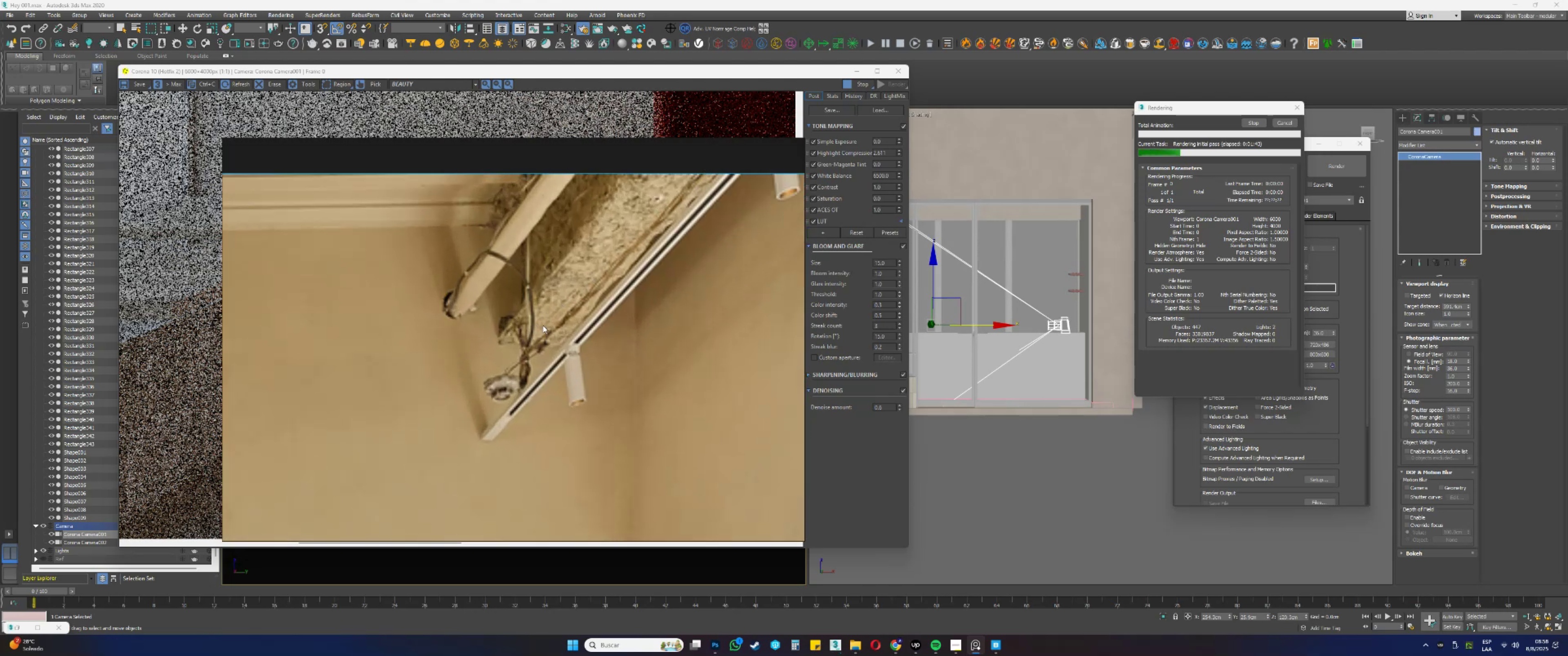 
wait(7.92)
 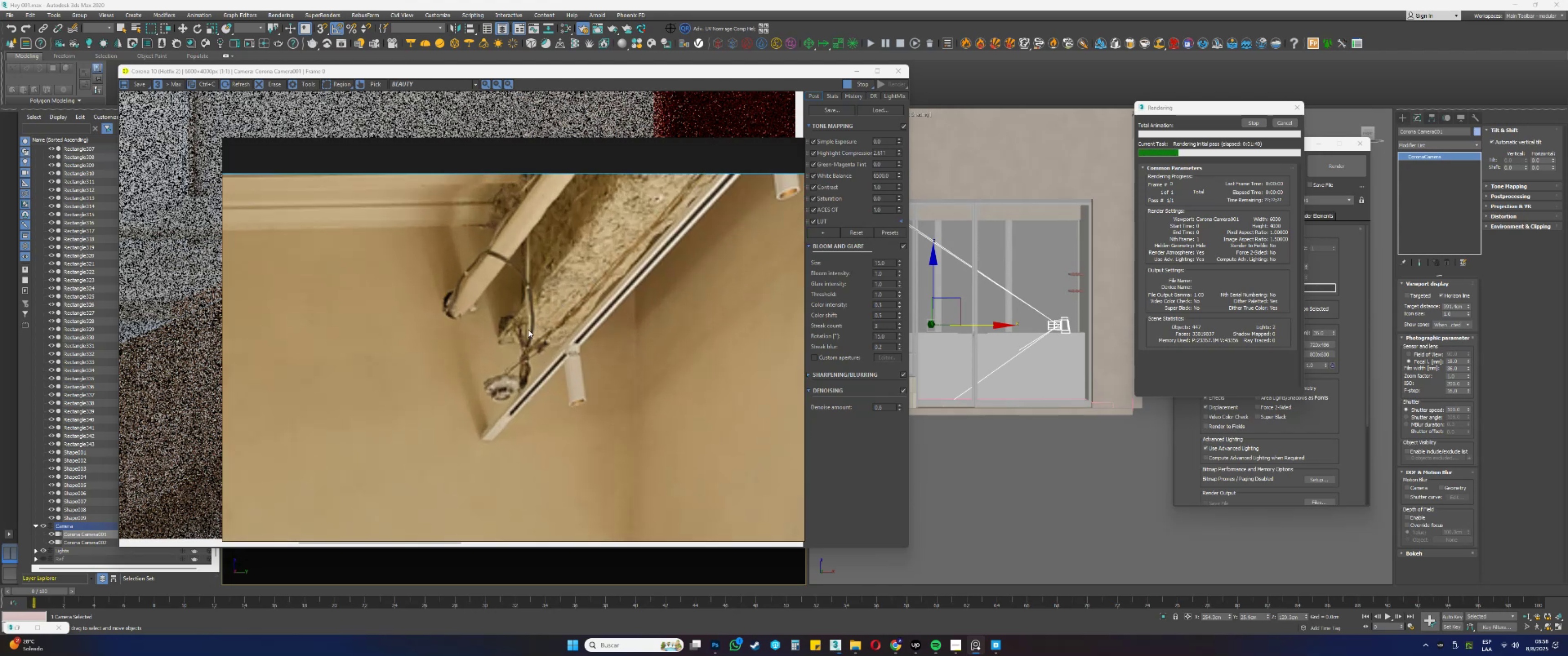 
scroll: coordinate [543, 325], scroll_direction: down, amount: 1.0
 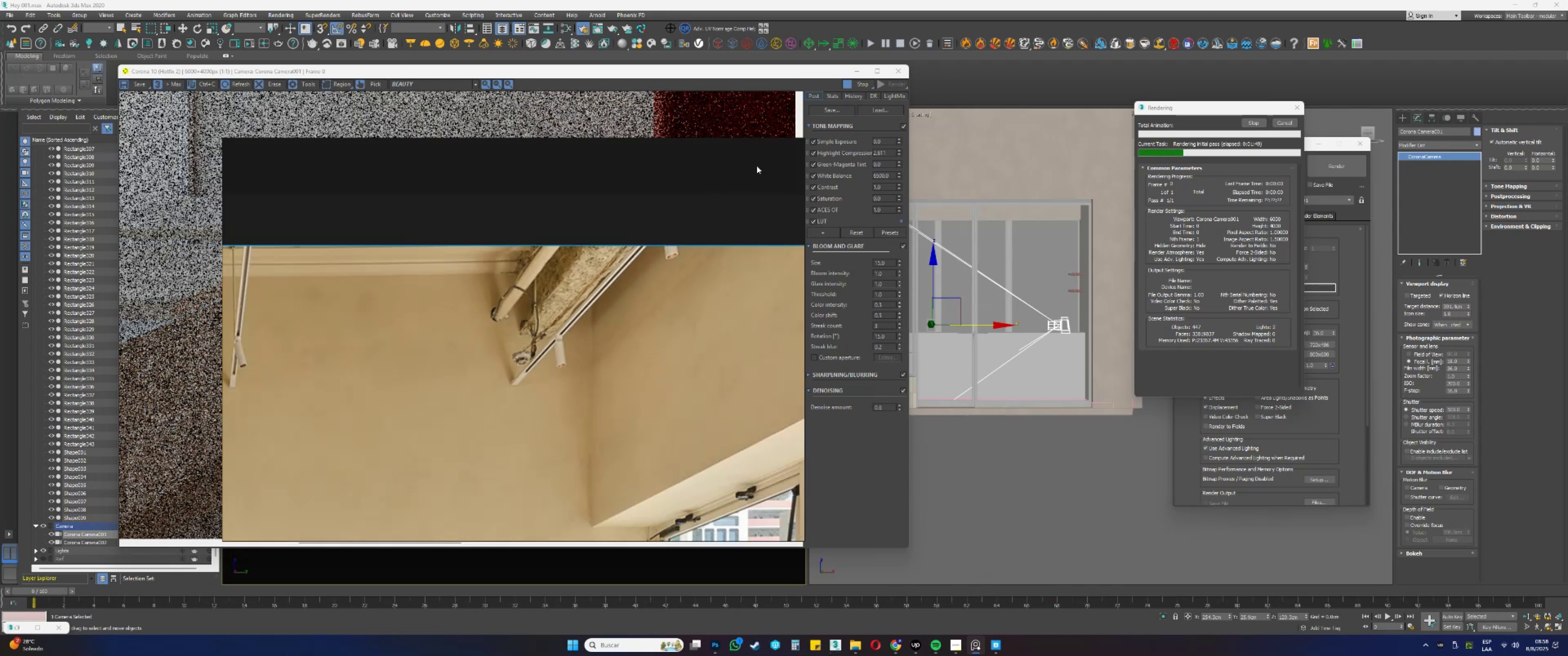 
left_click([772, 147])
 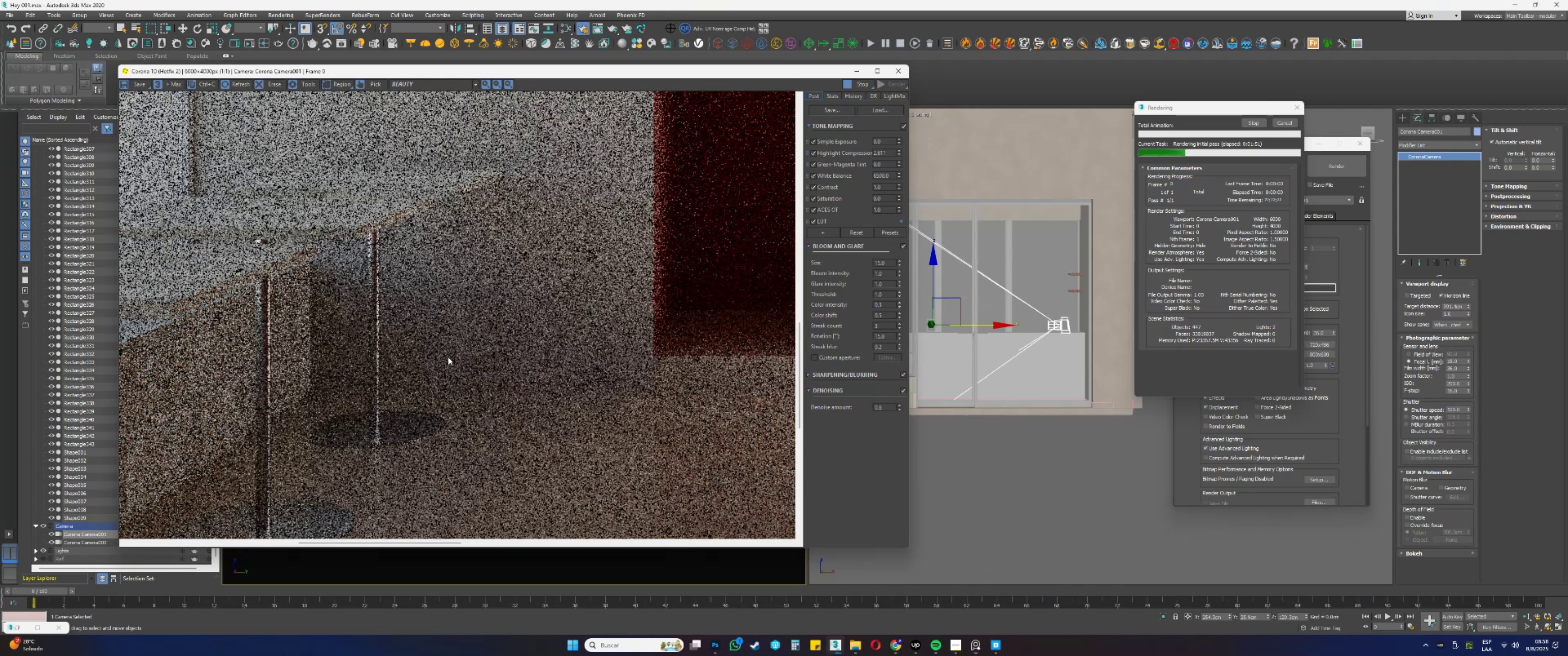 
scroll: coordinate [413, 394], scroll_direction: down, amount: 1.0
 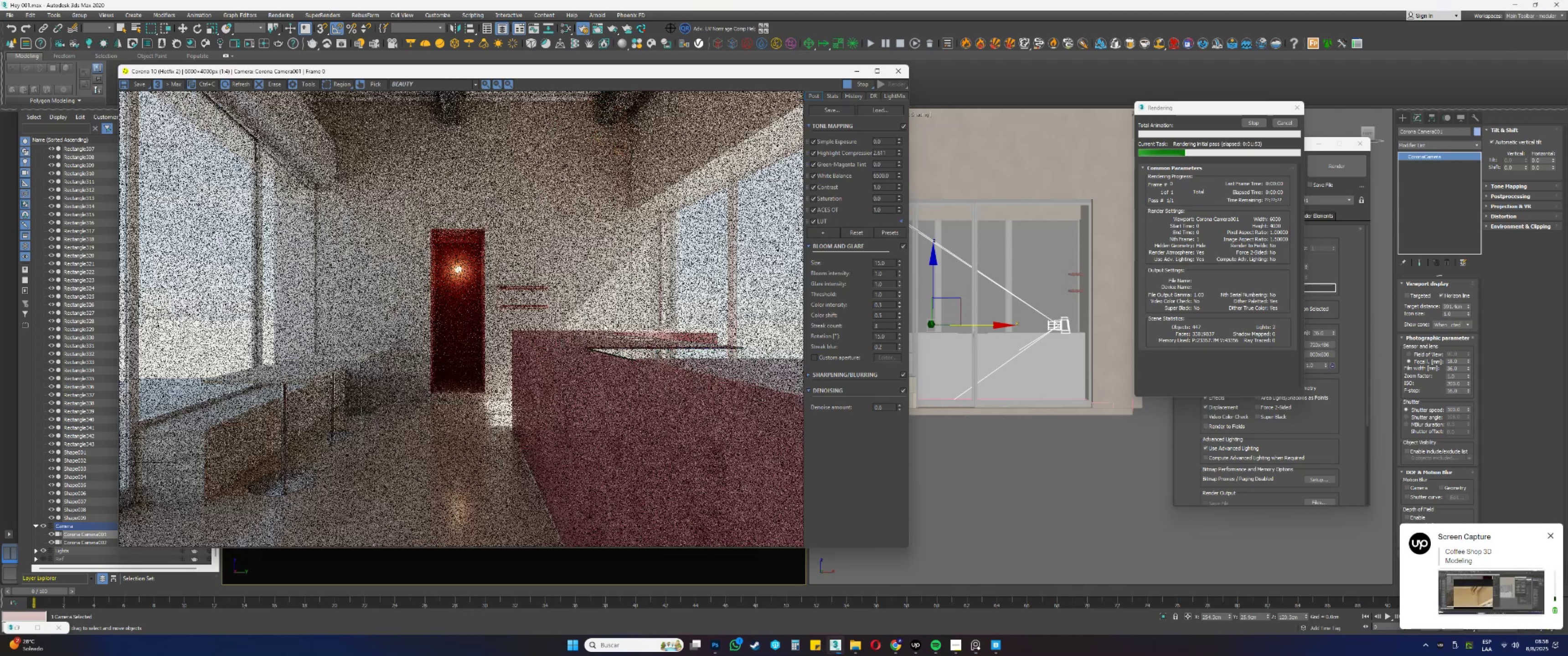 
scroll: coordinate [658, 203], scroll_direction: up, amount: 1.0
 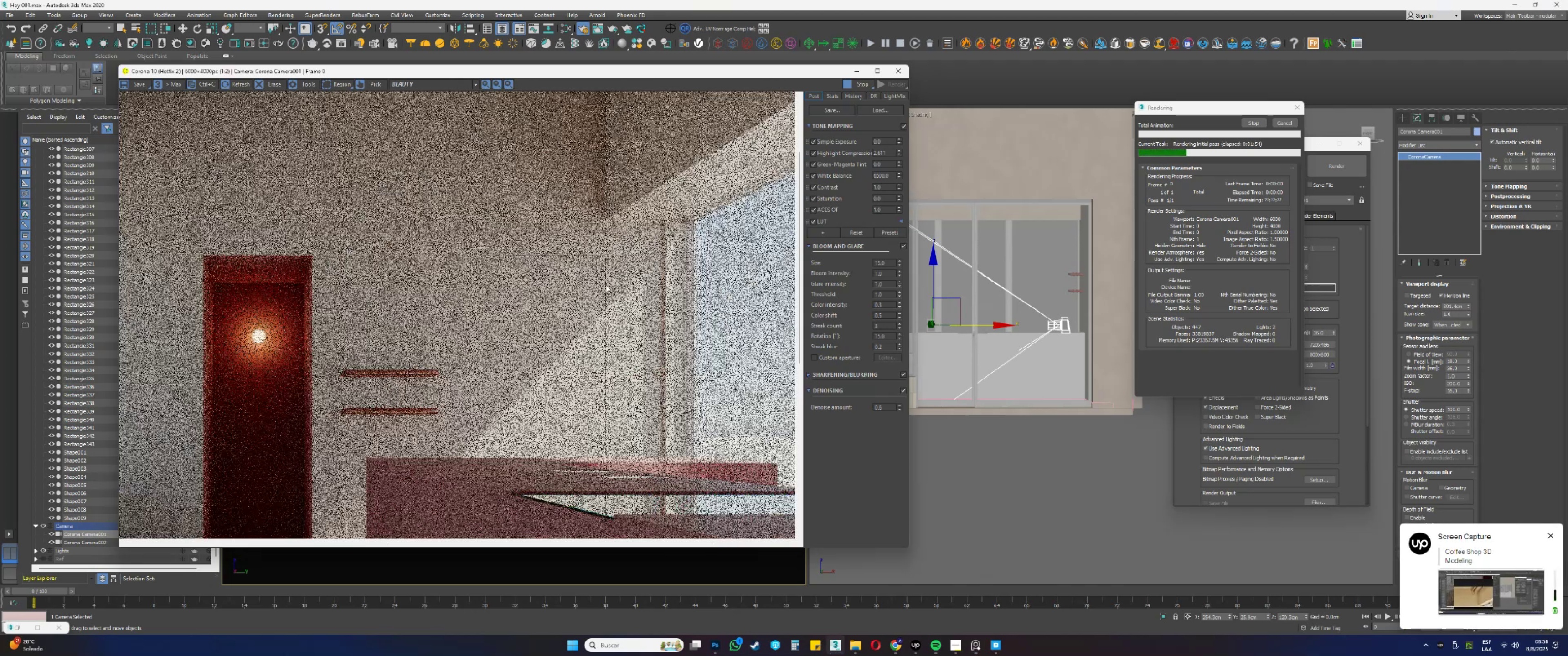 
scroll: coordinate [532, 447], scroll_direction: down, amount: 1.0
 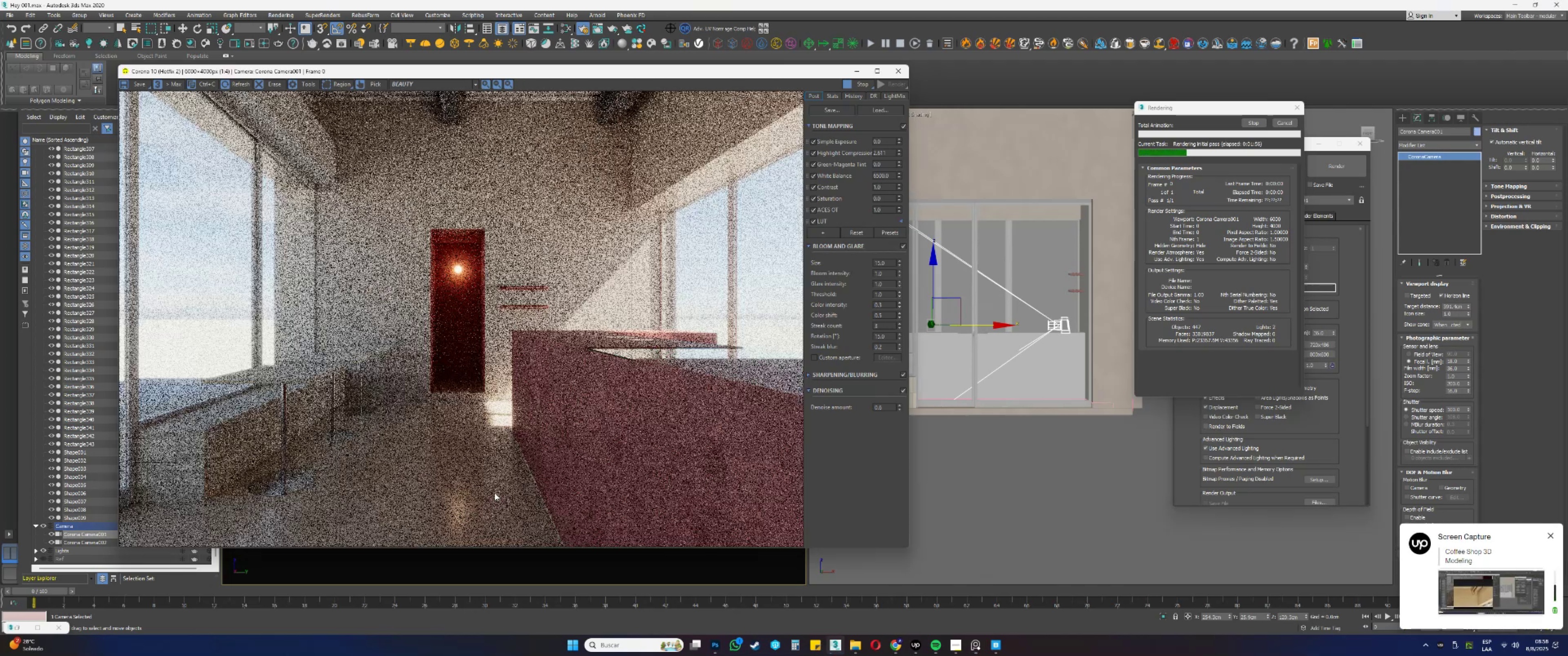 
scroll: coordinate [549, 438], scroll_direction: up, amount: 3.0
 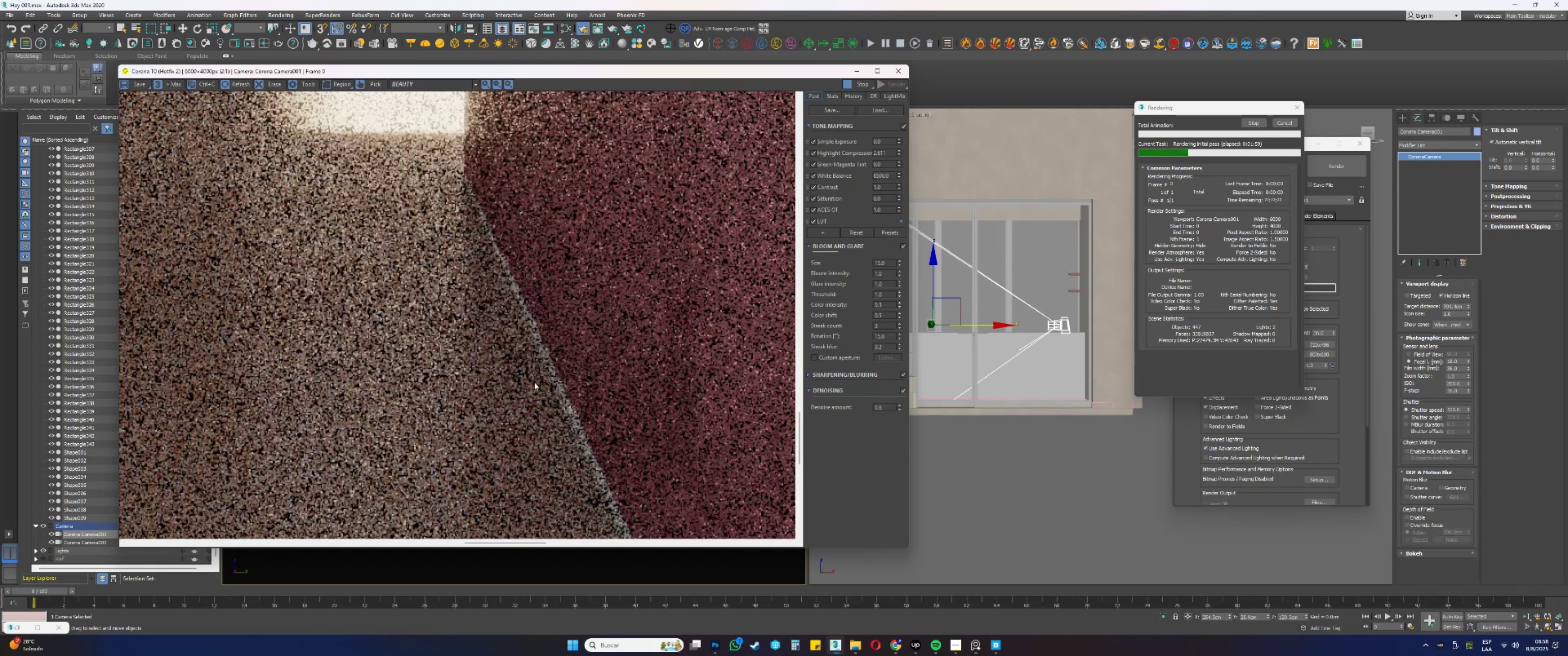 
scroll: coordinate [492, 291], scroll_direction: down, amount: 1.0
 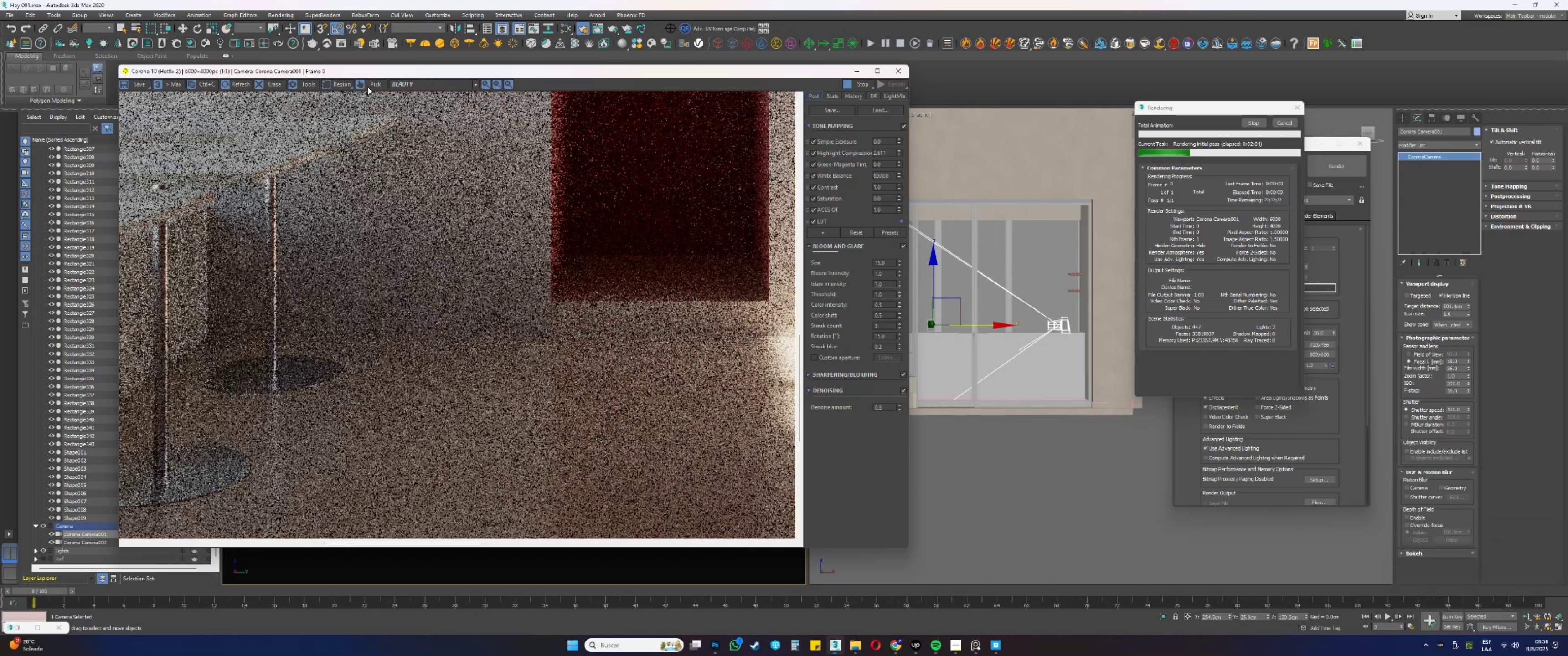 
wait(6.37)
 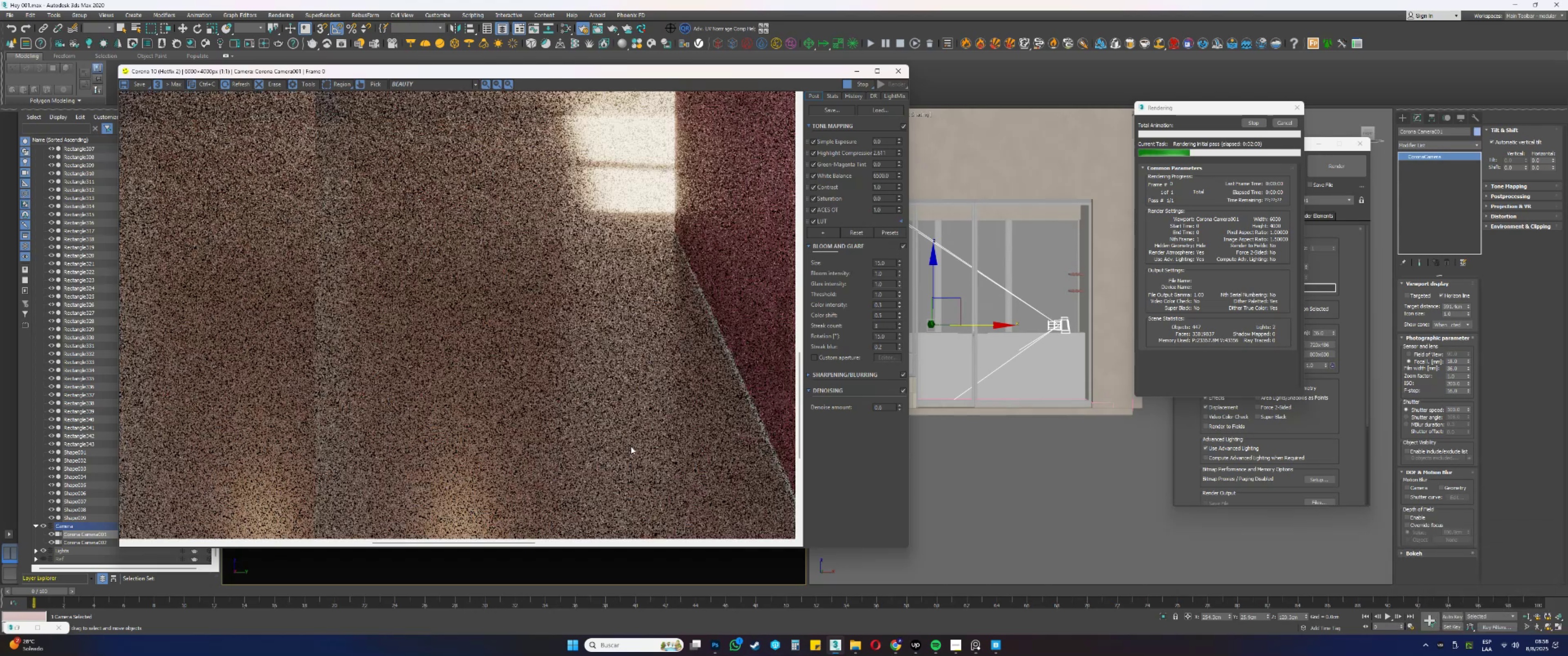 
left_click_drag(start_coordinate=[205, 340], to_coordinate=[550, 206])
 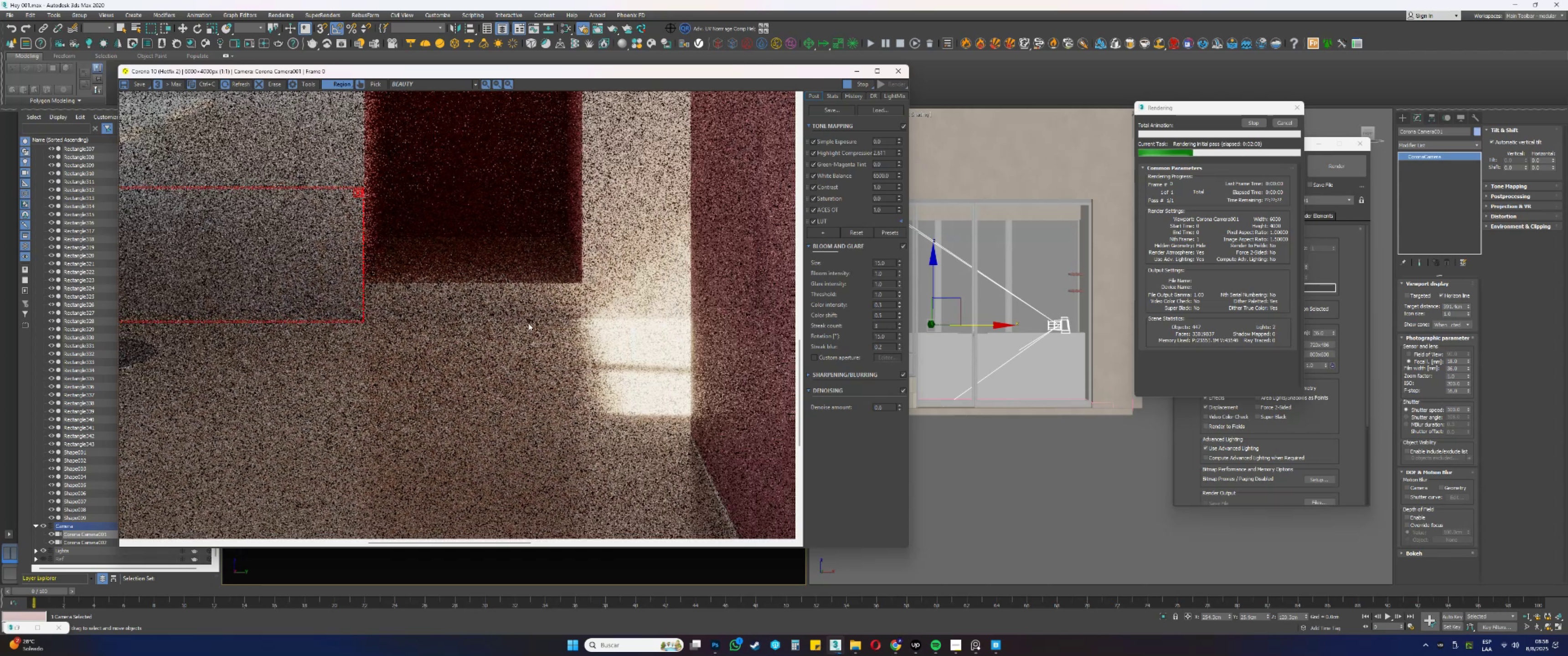 
left_click_drag(start_coordinate=[577, 316], to_coordinate=[700, 279])
 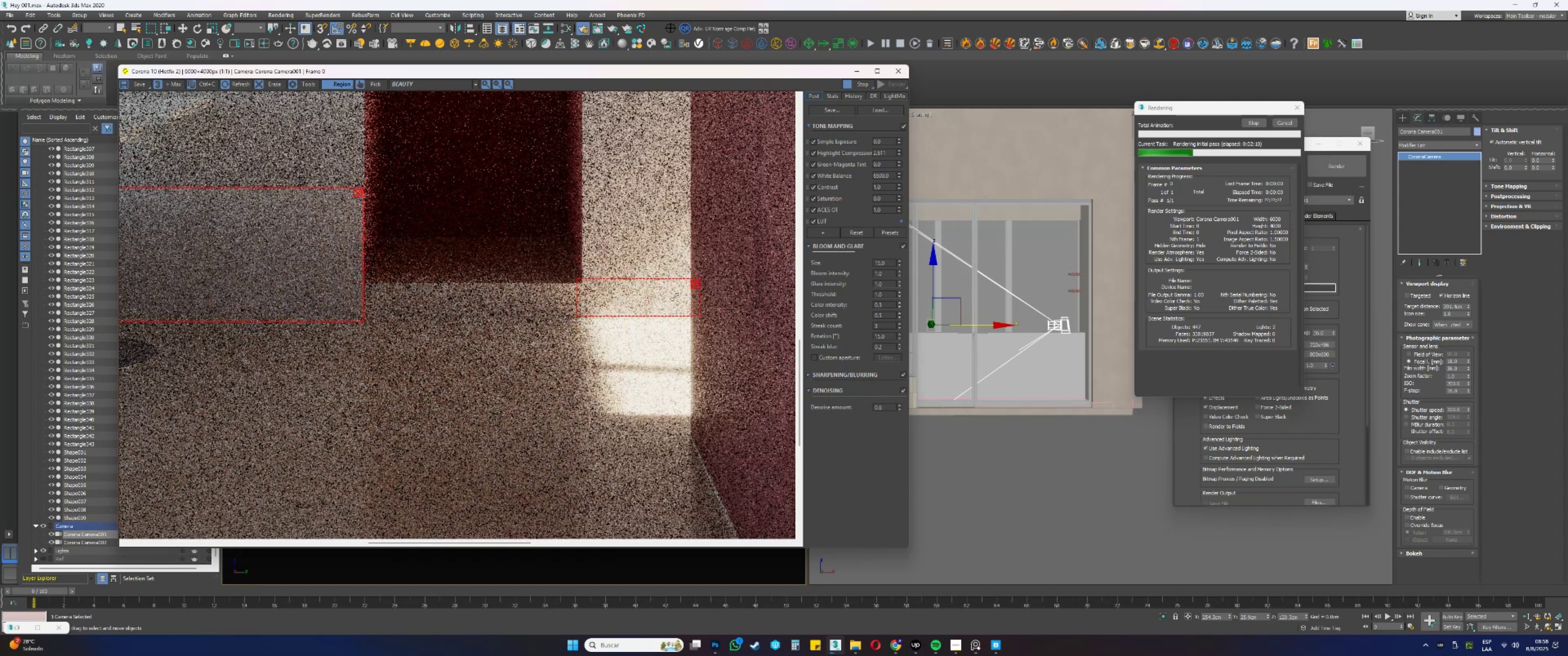 
left_click_drag(start_coordinate=[658, 301], to_coordinate=[659, 308])
 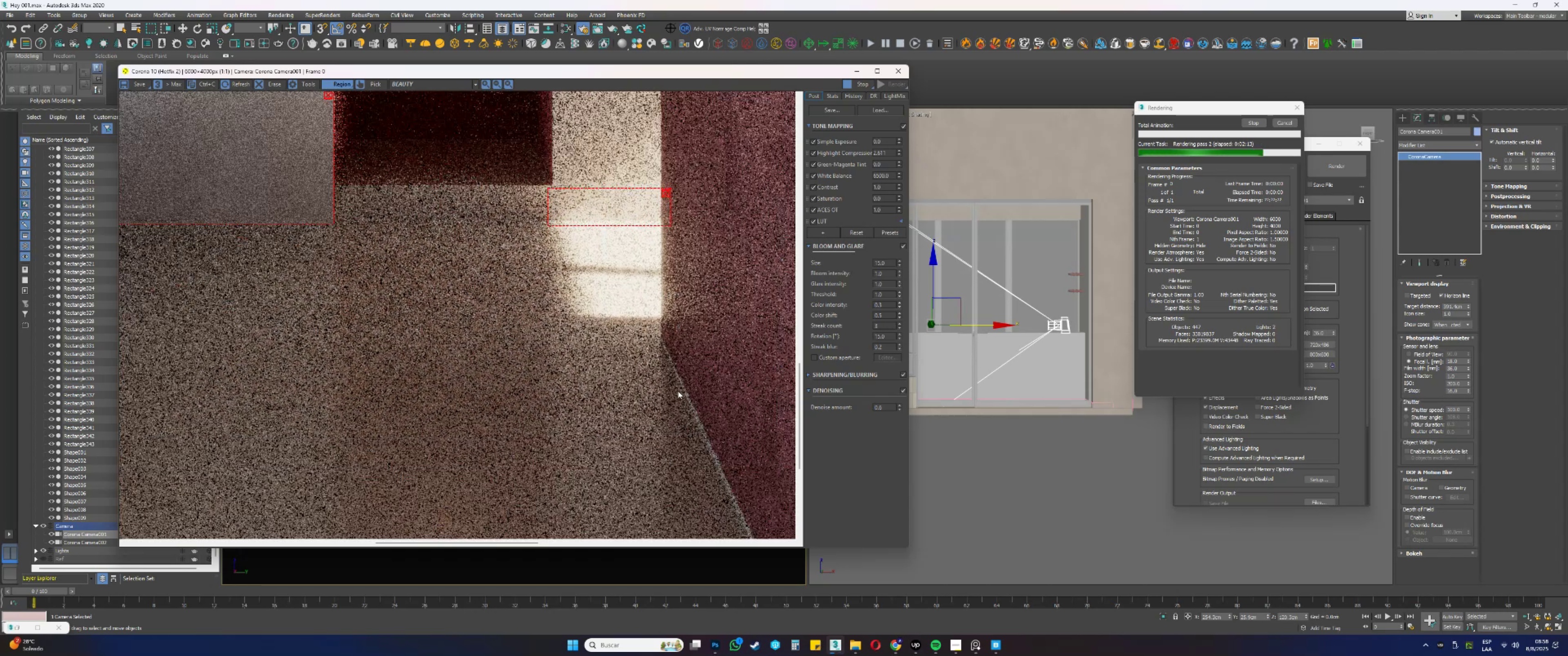 
left_click_drag(start_coordinate=[656, 335], to_coordinate=[681, 374])
 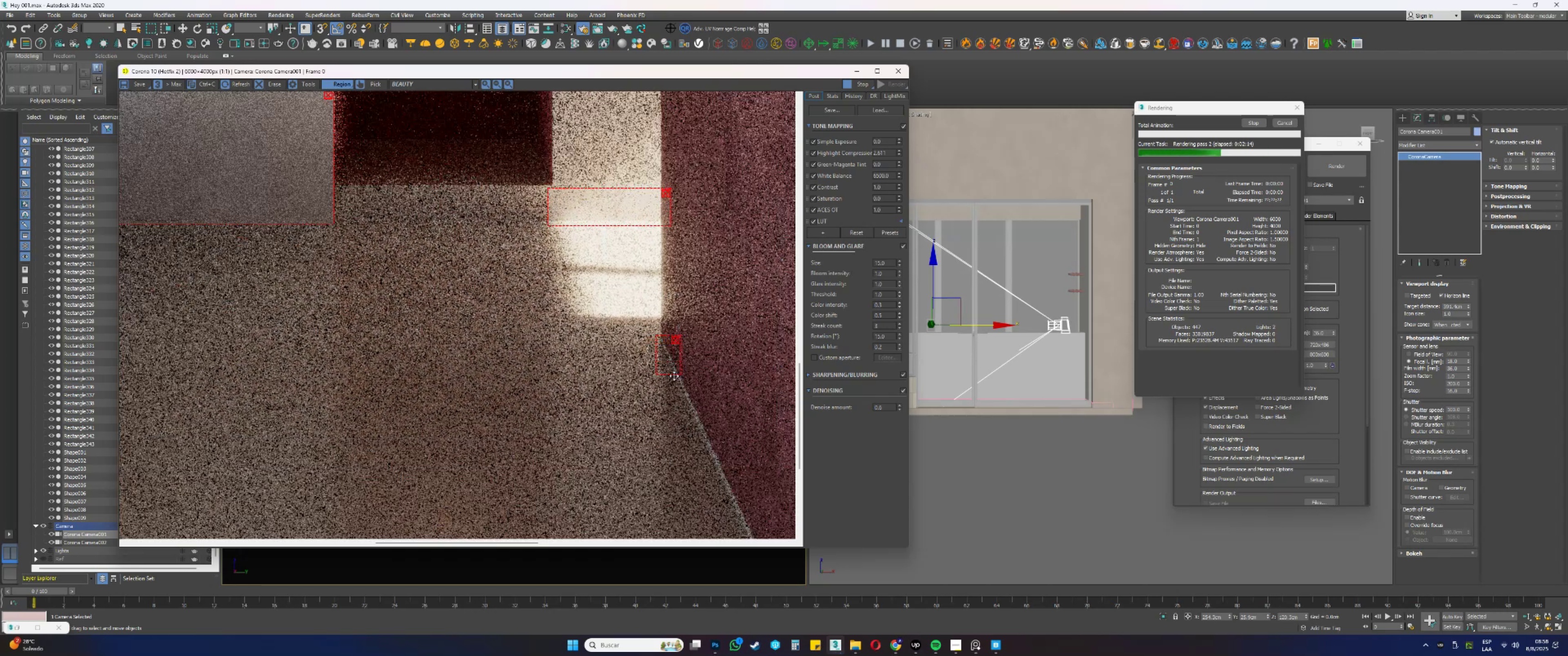 
left_click_drag(start_coordinate=[695, 406], to_coordinate=[674, 369])
 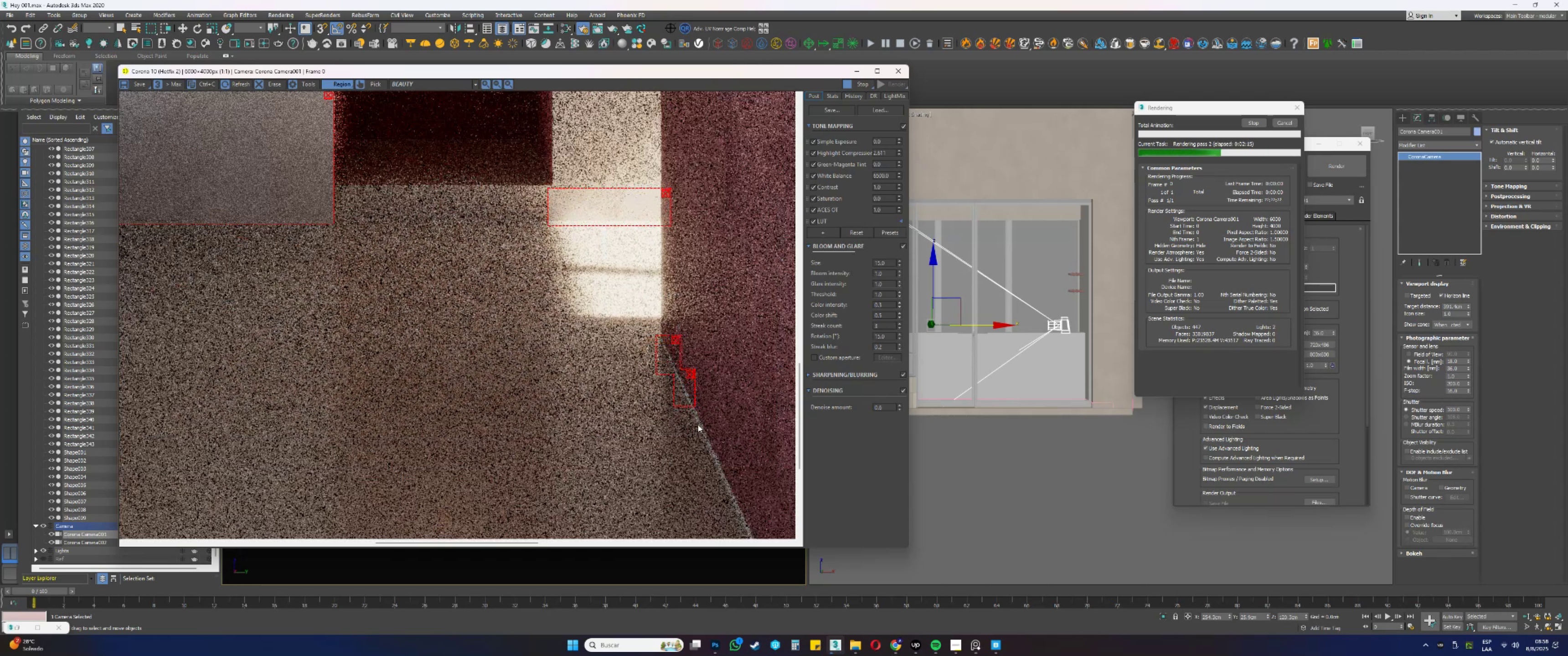 
left_click_drag(start_coordinate=[711, 439], to_coordinate=[690, 399])
 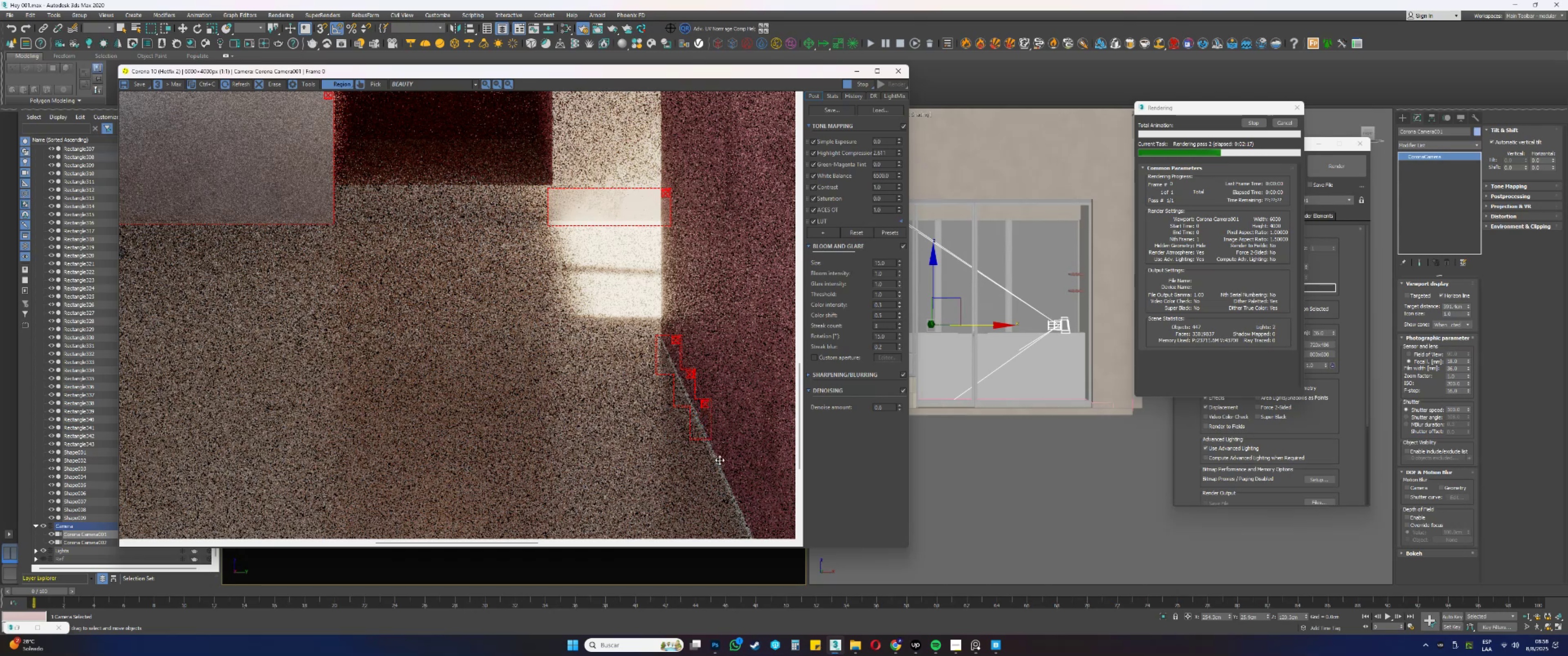 
left_click_drag(start_coordinate=[729, 478], to_coordinate=[703, 433])
 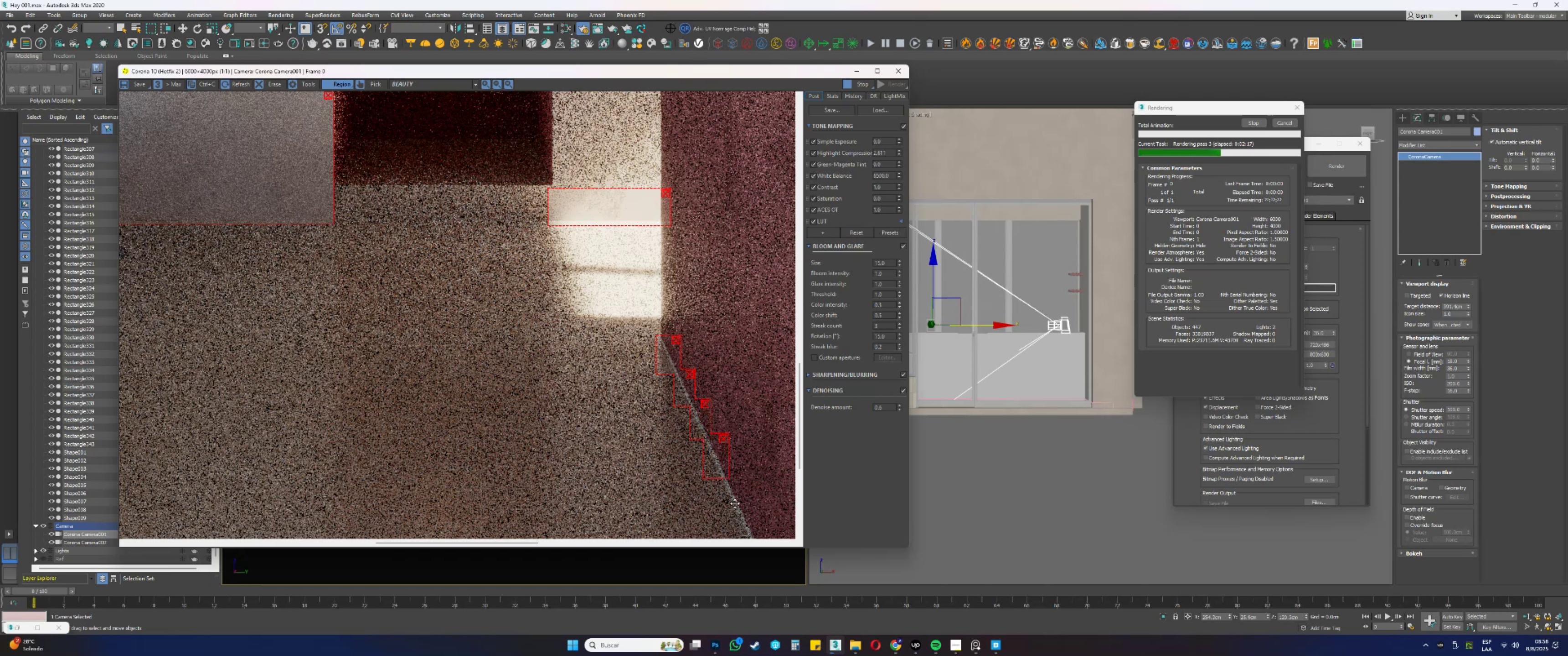 
left_click_drag(start_coordinate=[747, 522], to_coordinate=[721, 474])
 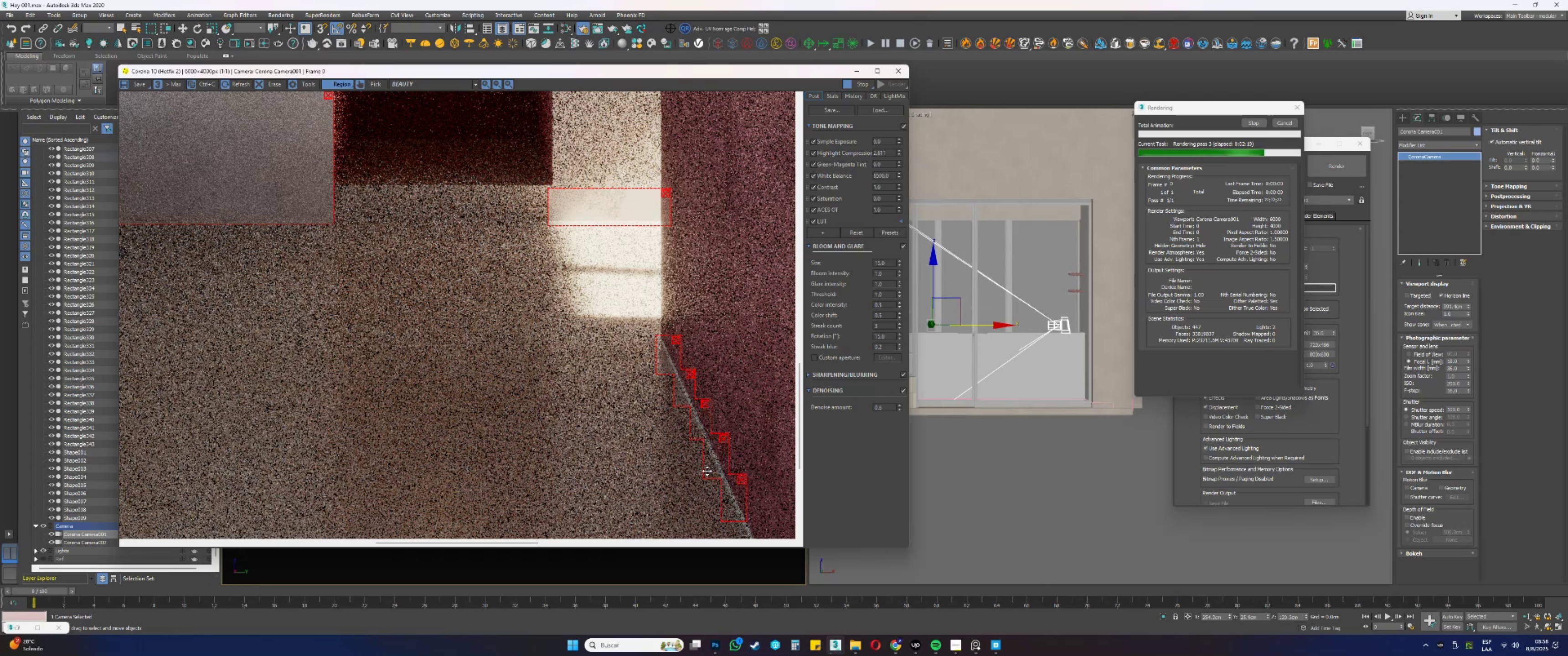 
scroll: coordinate [584, 447], scroll_direction: down, amount: 1.0
 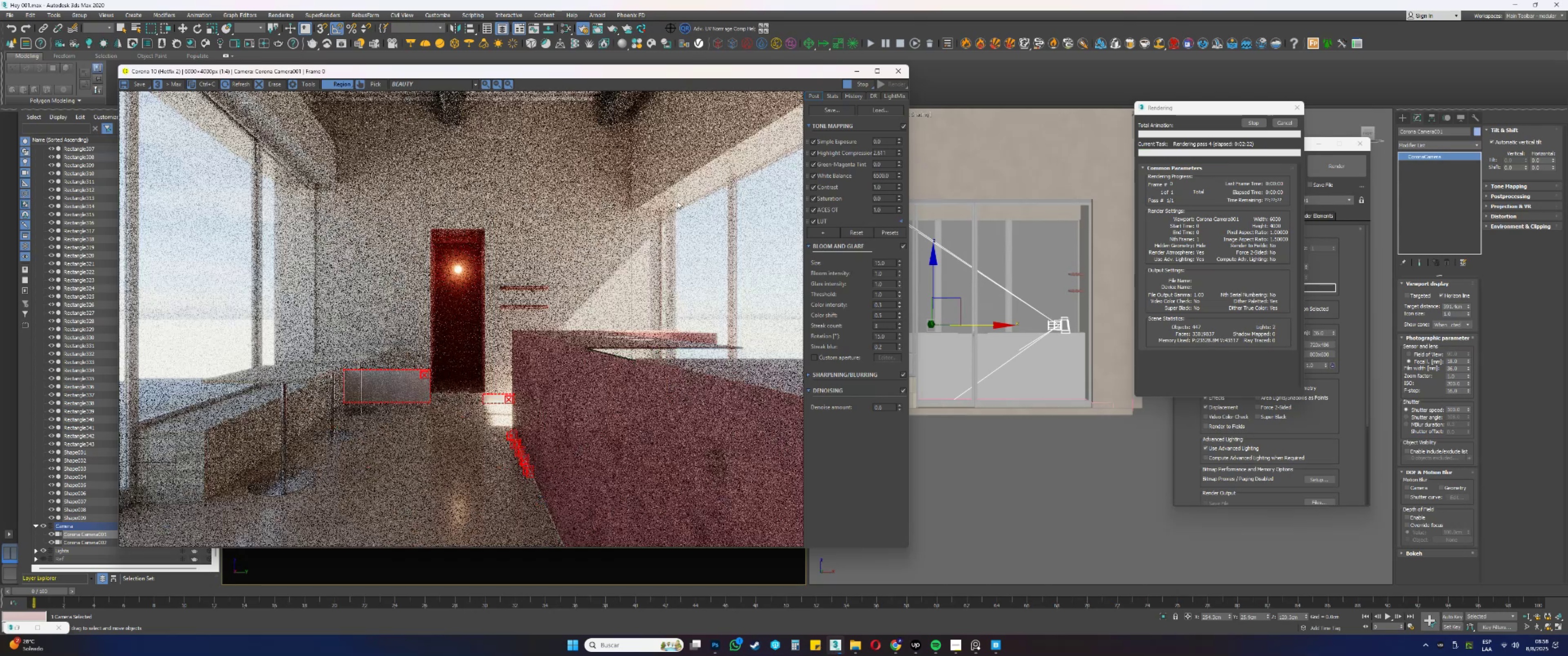 
scroll: coordinate [402, 97], scroll_direction: up, amount: 2.0
 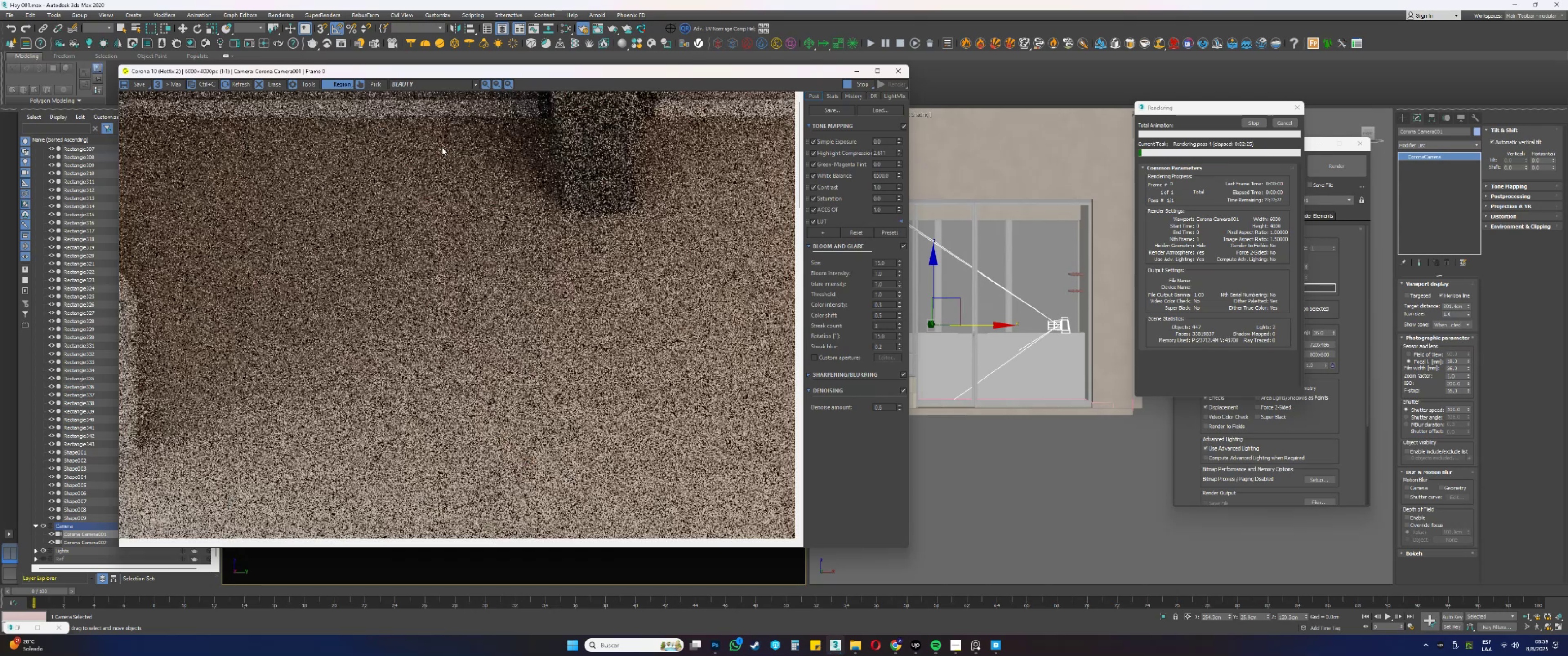 
scroll: coordinate [494, 154], scroll_direction: down, amount: 1.0
 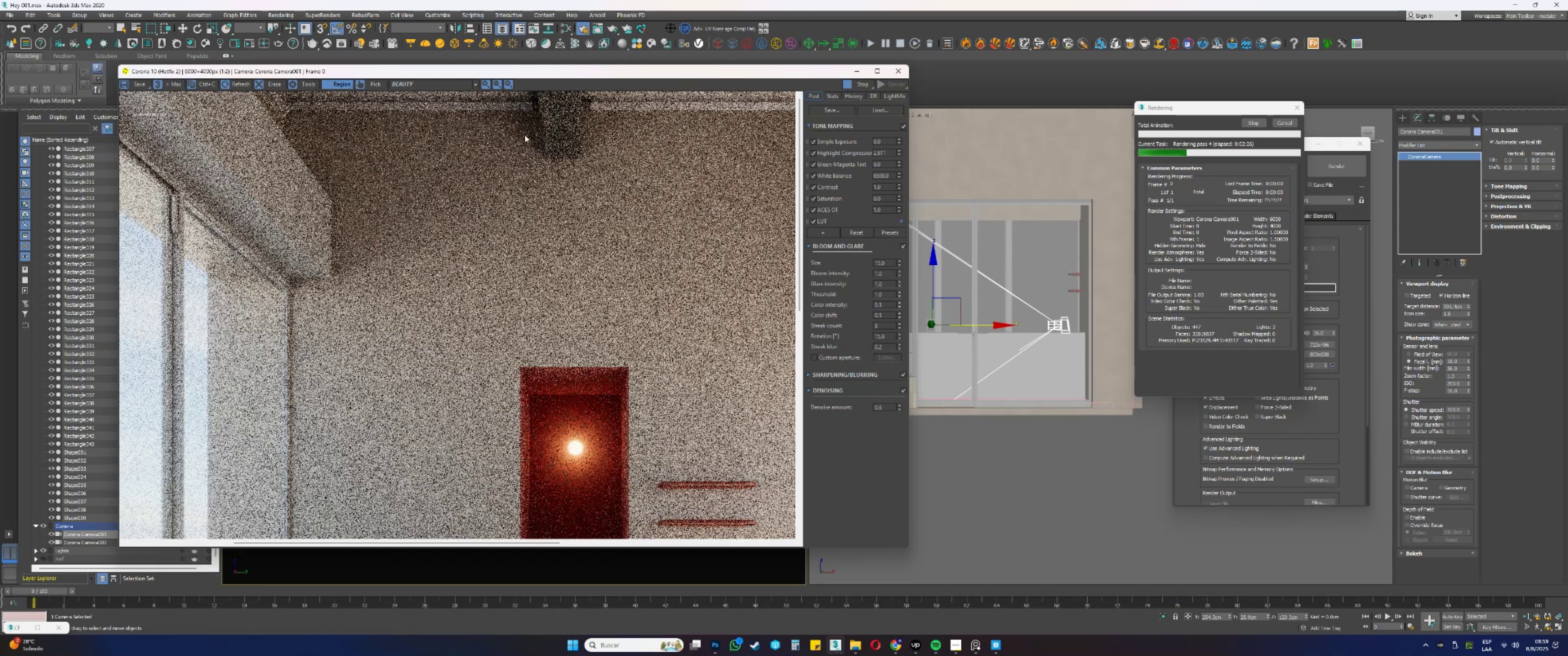 
left_click_drag(start_coordinate=[539, 117], to_coordinate=[284, 101])
 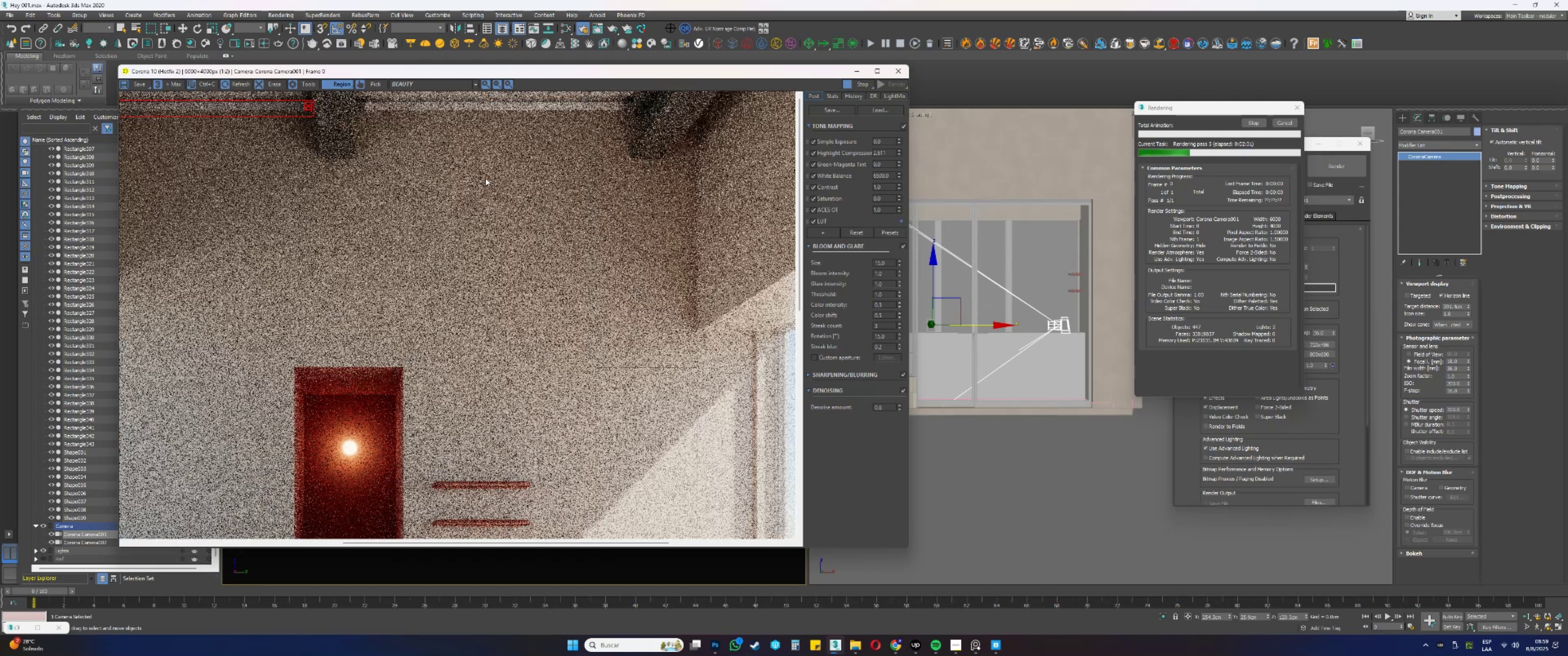 
left_click_drag(start_coordinate=[645, 118], to_coordinate=[353, 100])
 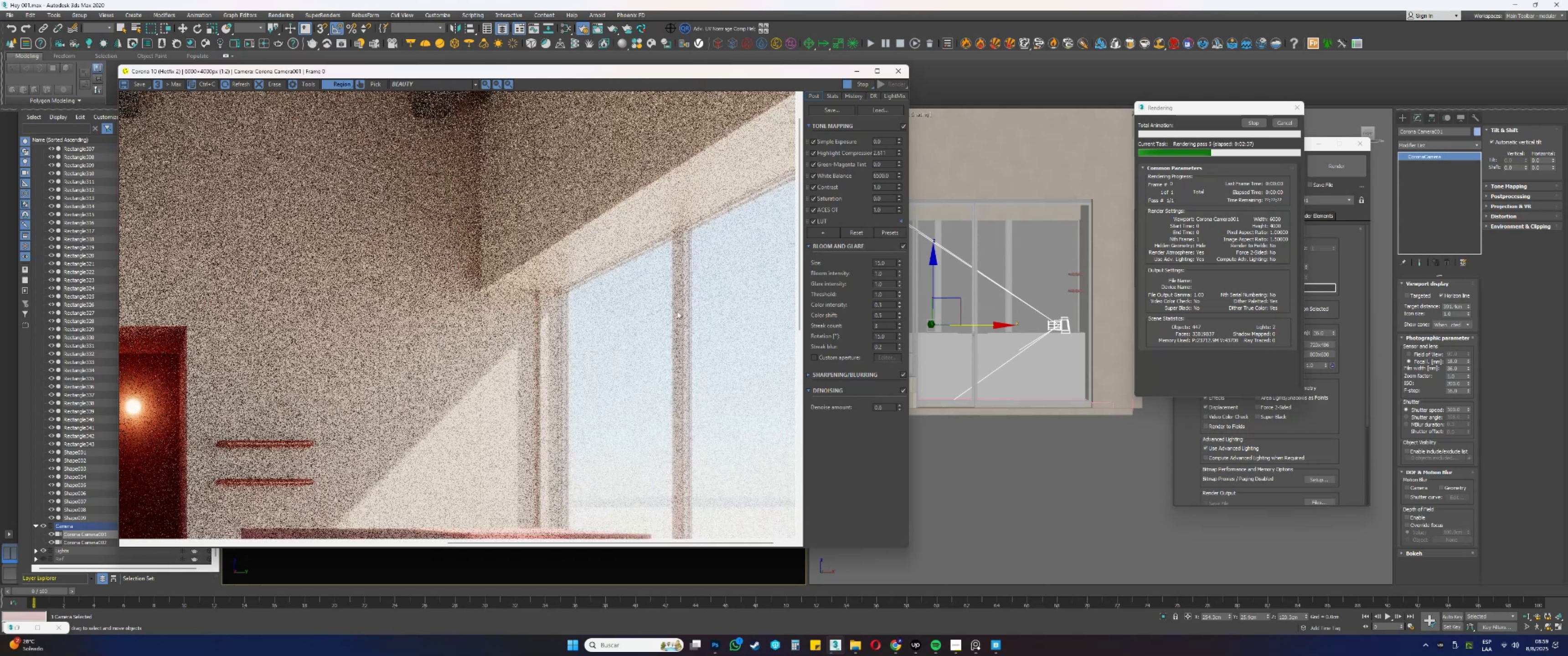 
wait(6.77)
 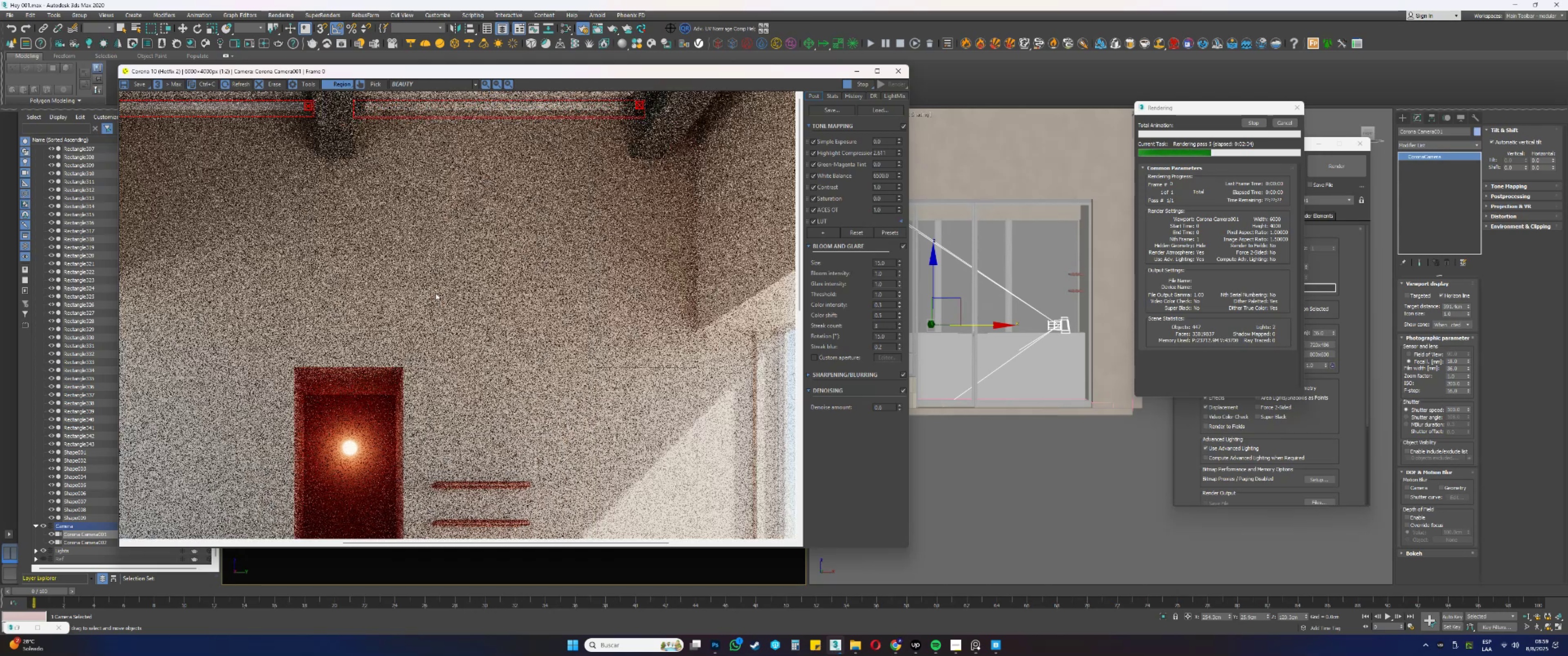 
scroll: coordinate [609, 315], scroll_direction: up, amount: 3.0
 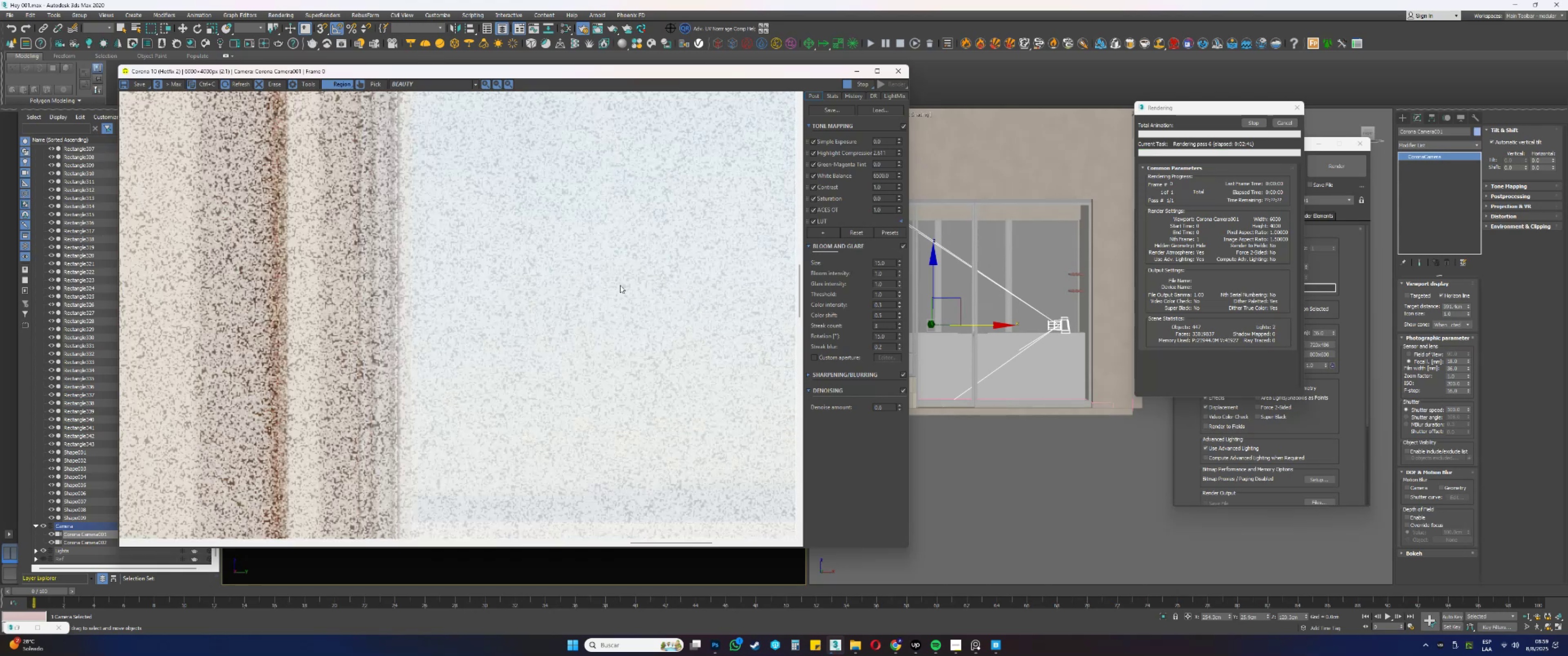 
left_click_drag(start_coordinate=[659, 174], to_coordinate=[527, 297])
 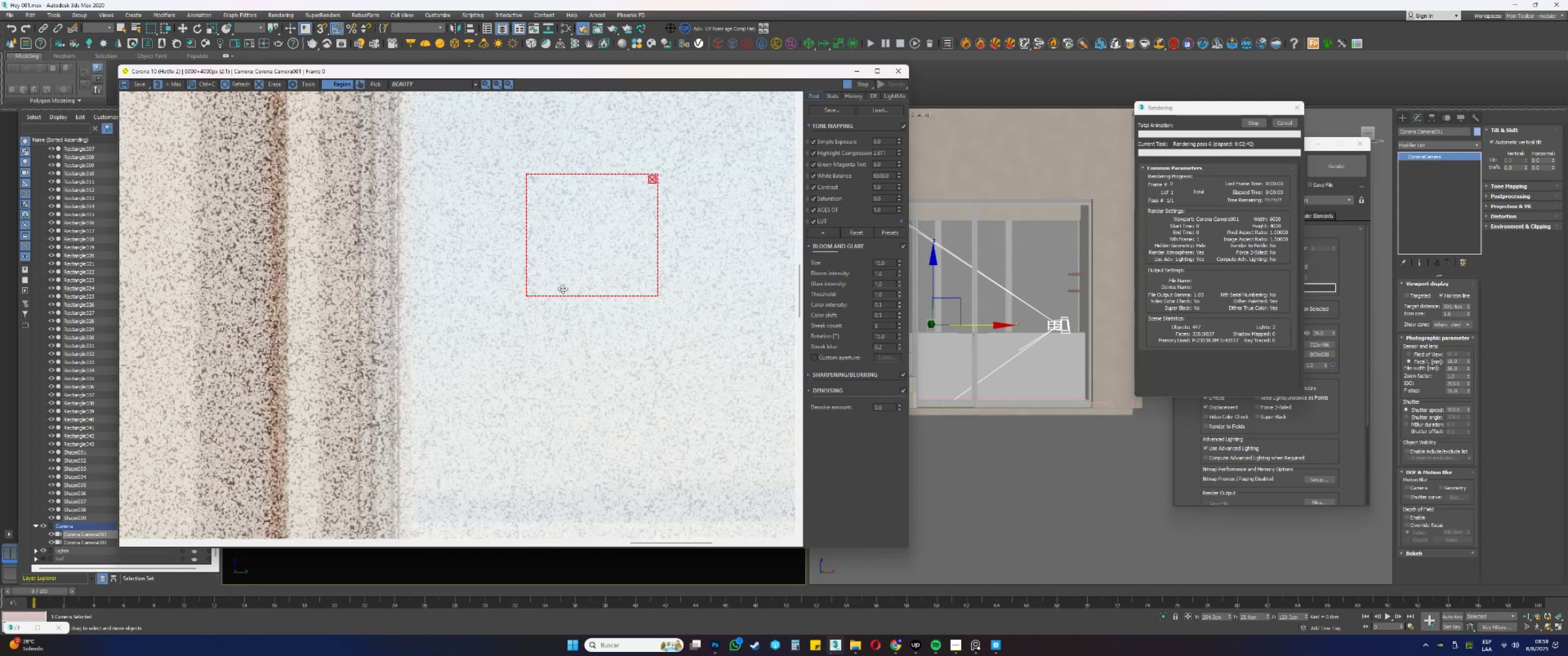 
scroll: coordinate [662, 315], scroll_direction: down, amount: 2.0
 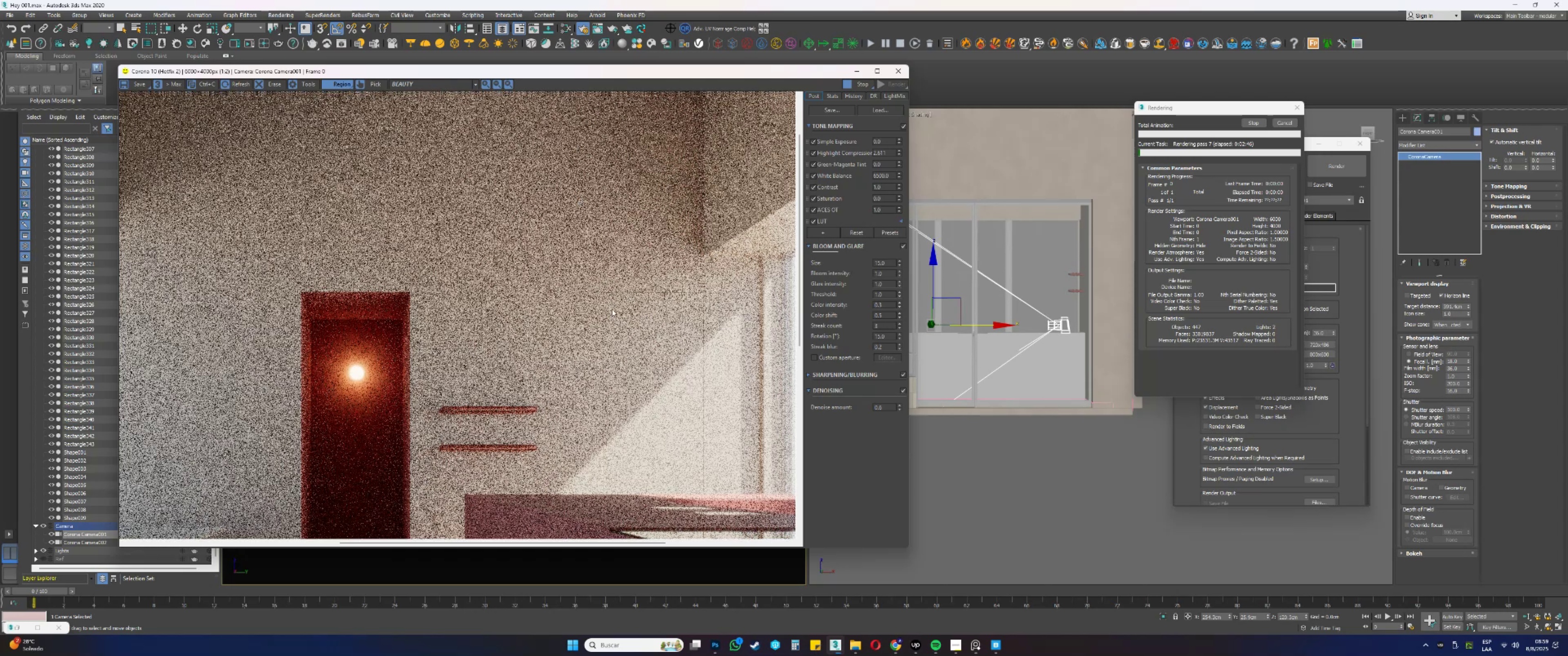 
wait(6.17)
 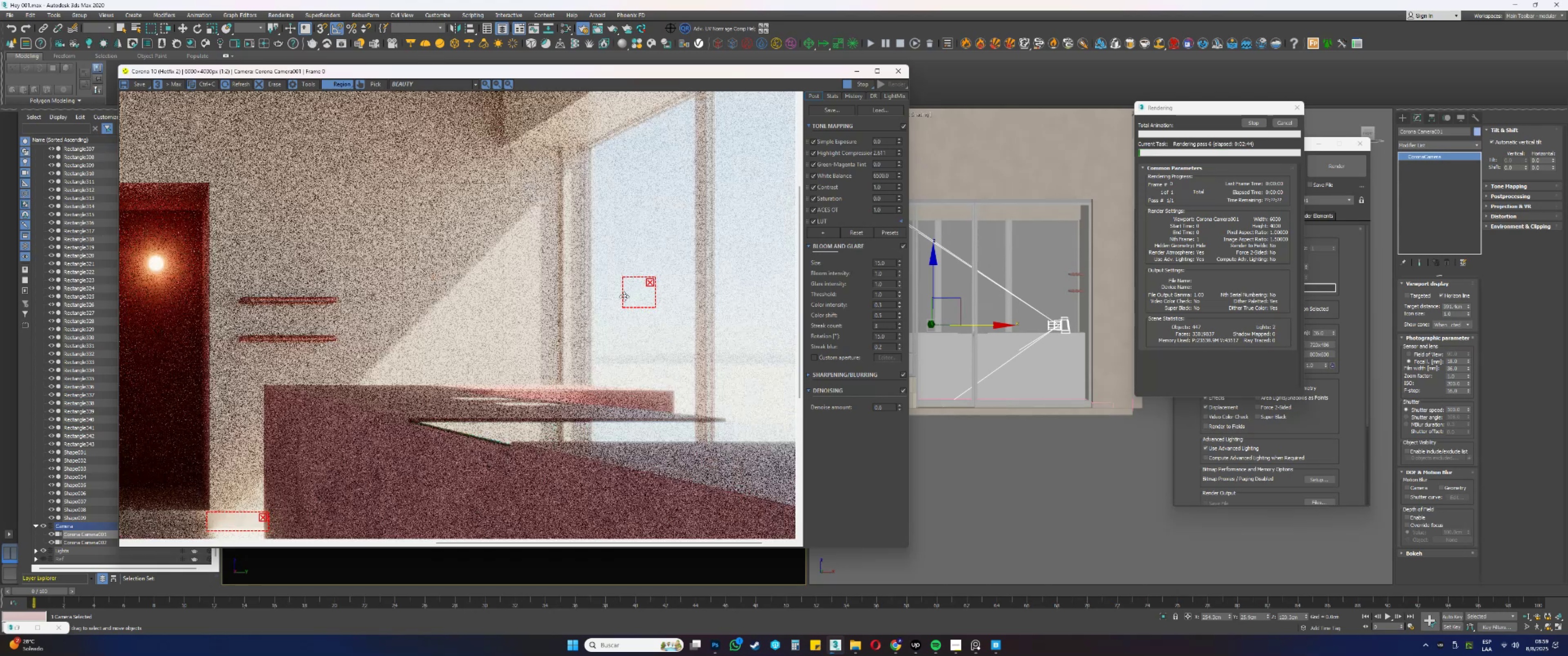 
scroll: coordinate [464, 113], scroll_direction: up, amount: 3.0
 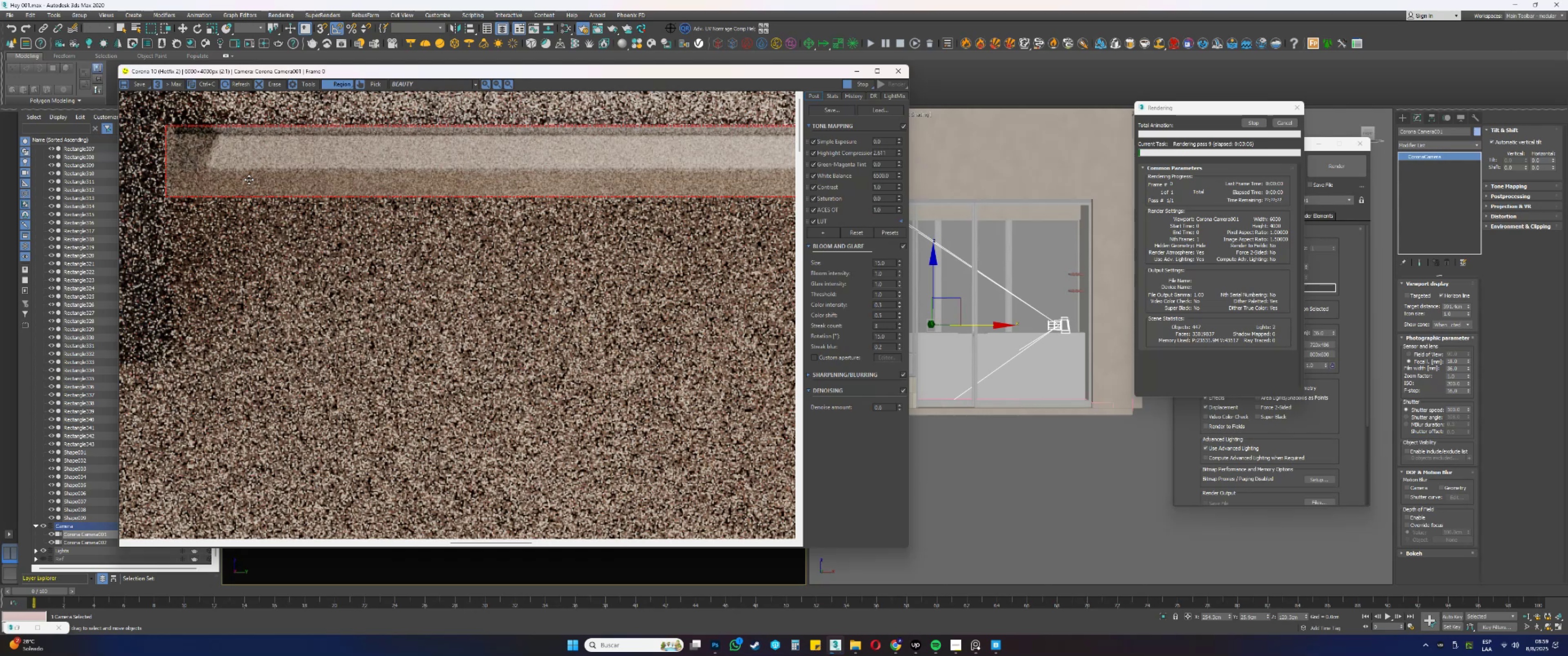 
wait(22.04)
 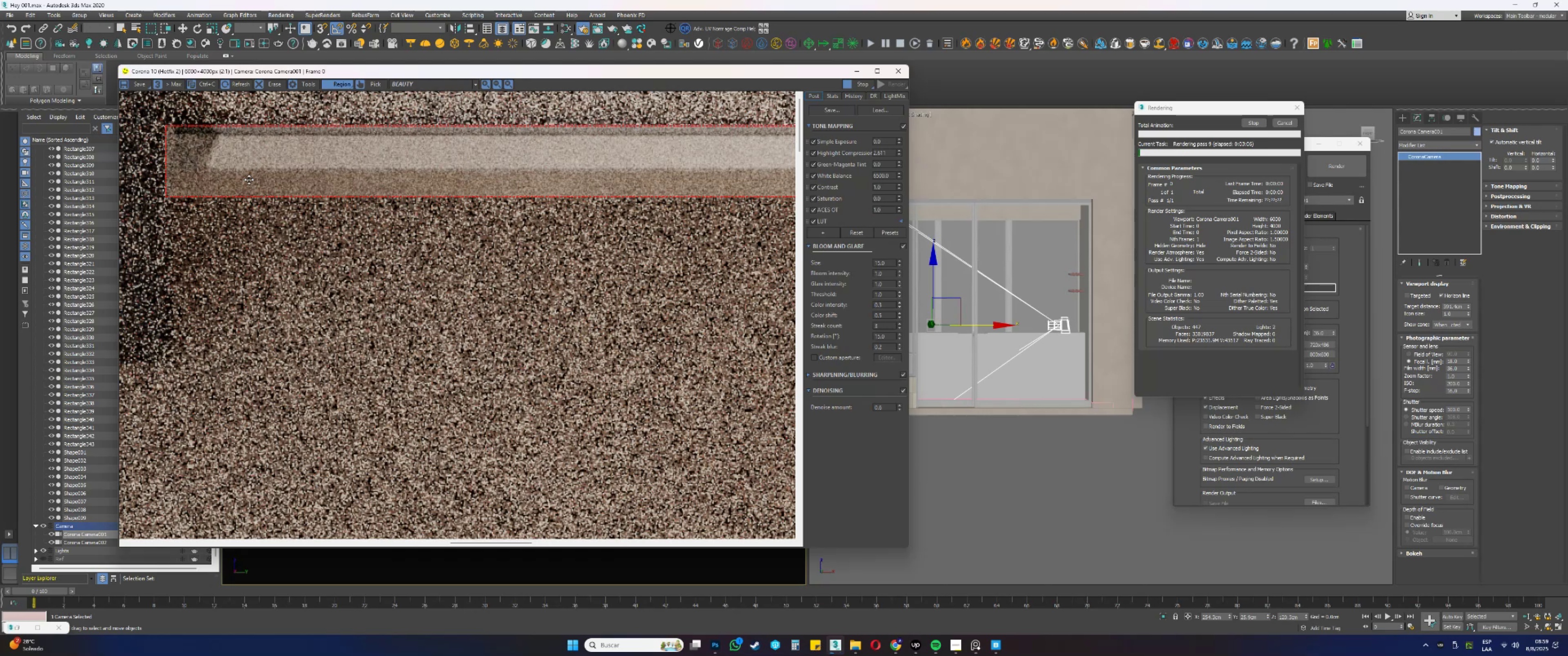 
scroll: coordinate [431, 175], scroll_direction: down, amount: 2.0
 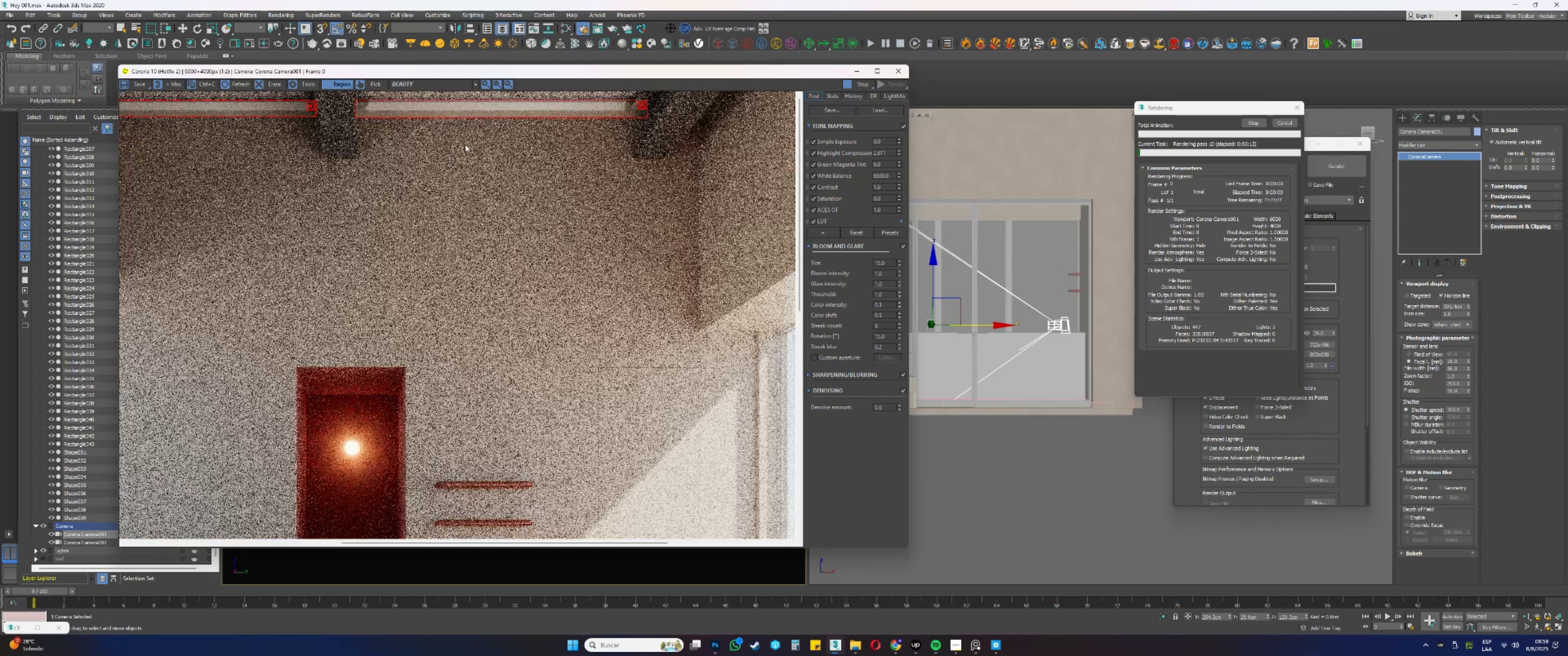 
scroll: coordinate [252, 115], scroll_direction: up, amount: 1.0
 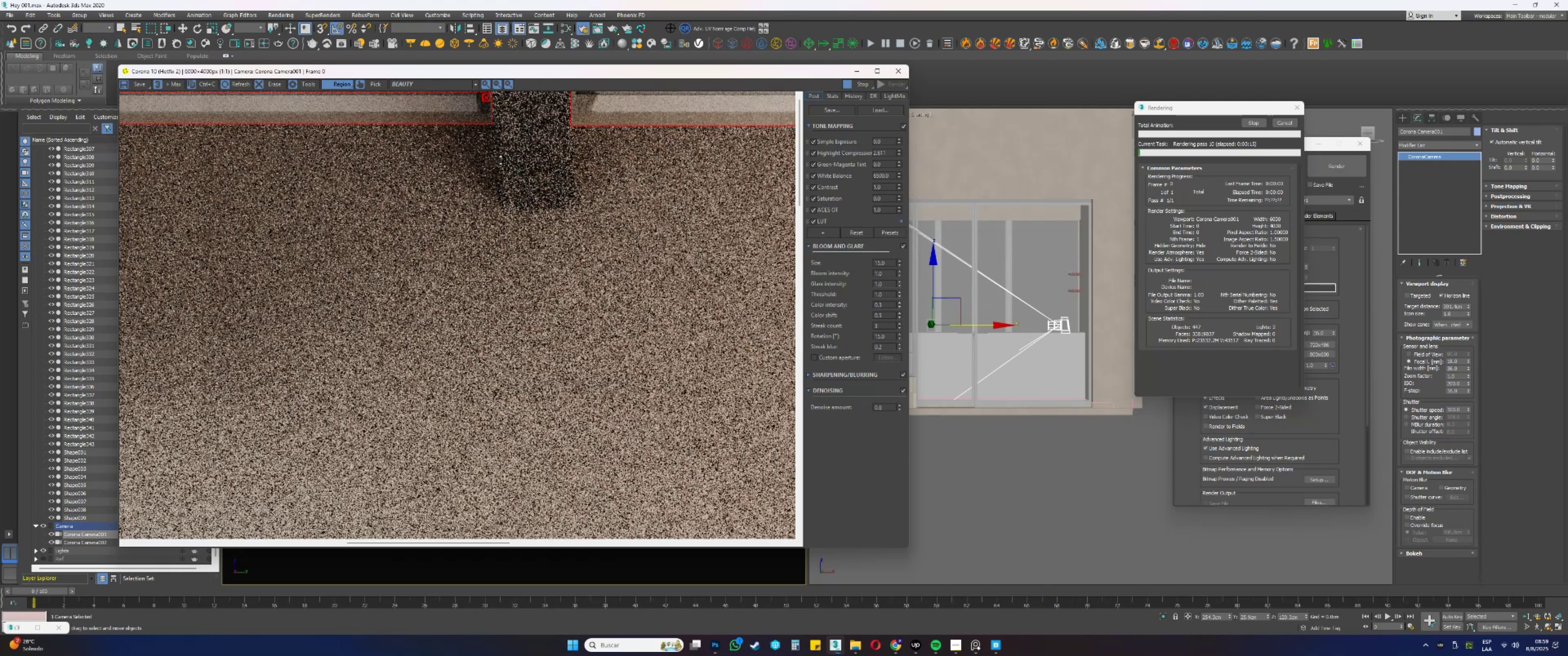 
scroll: coordinate [327, 159], scroll_direction: down, amount: 1.0
 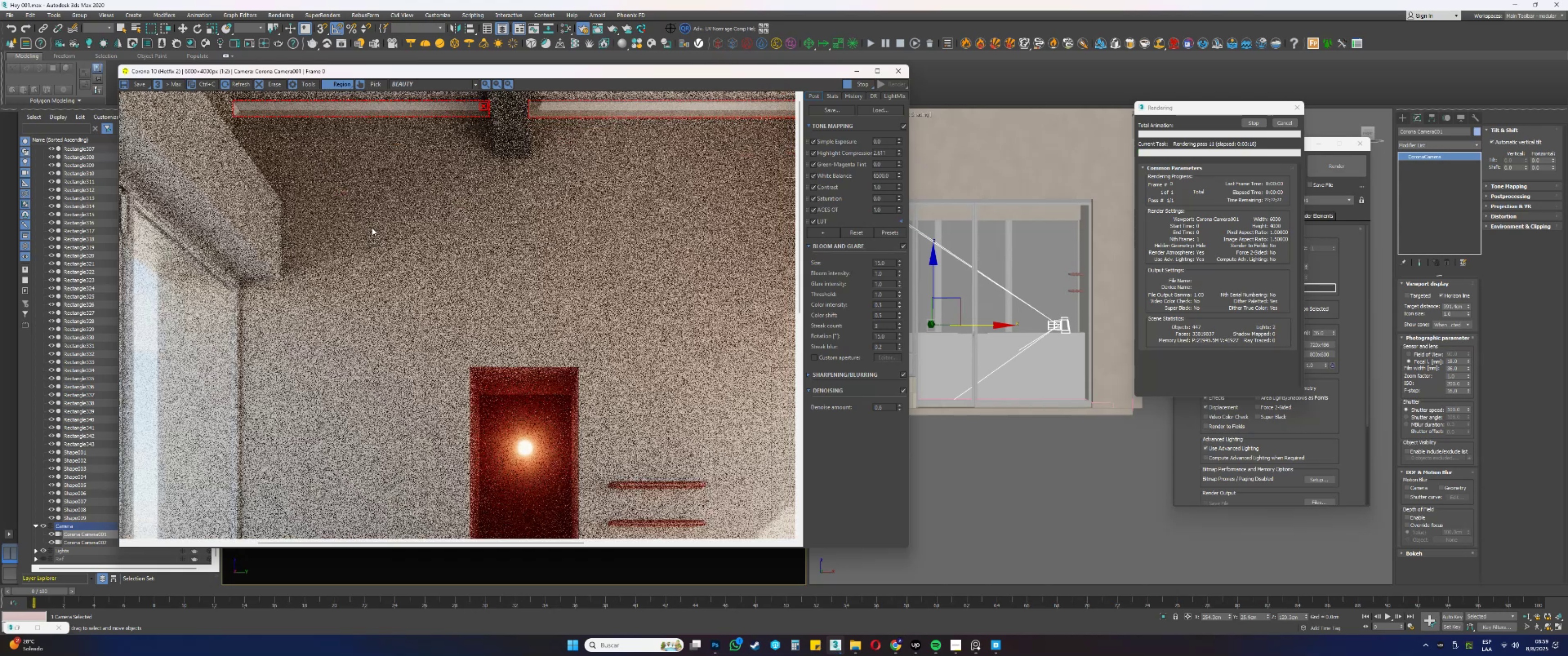 
scroll: coordinate [343, 412], scroll_direction: up, amount: 2.0
 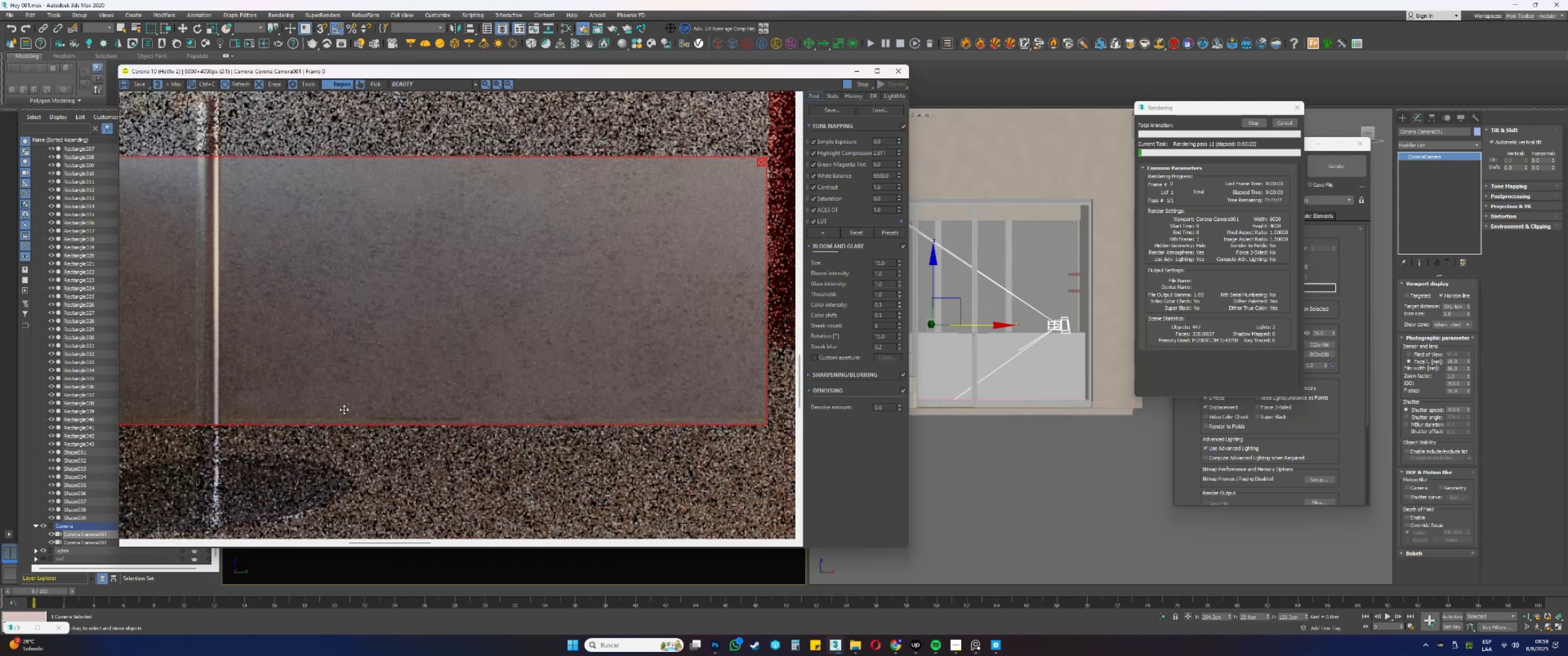 
scroll: coordinate [351, 380], scroll_direction: down, amount: 1.0
 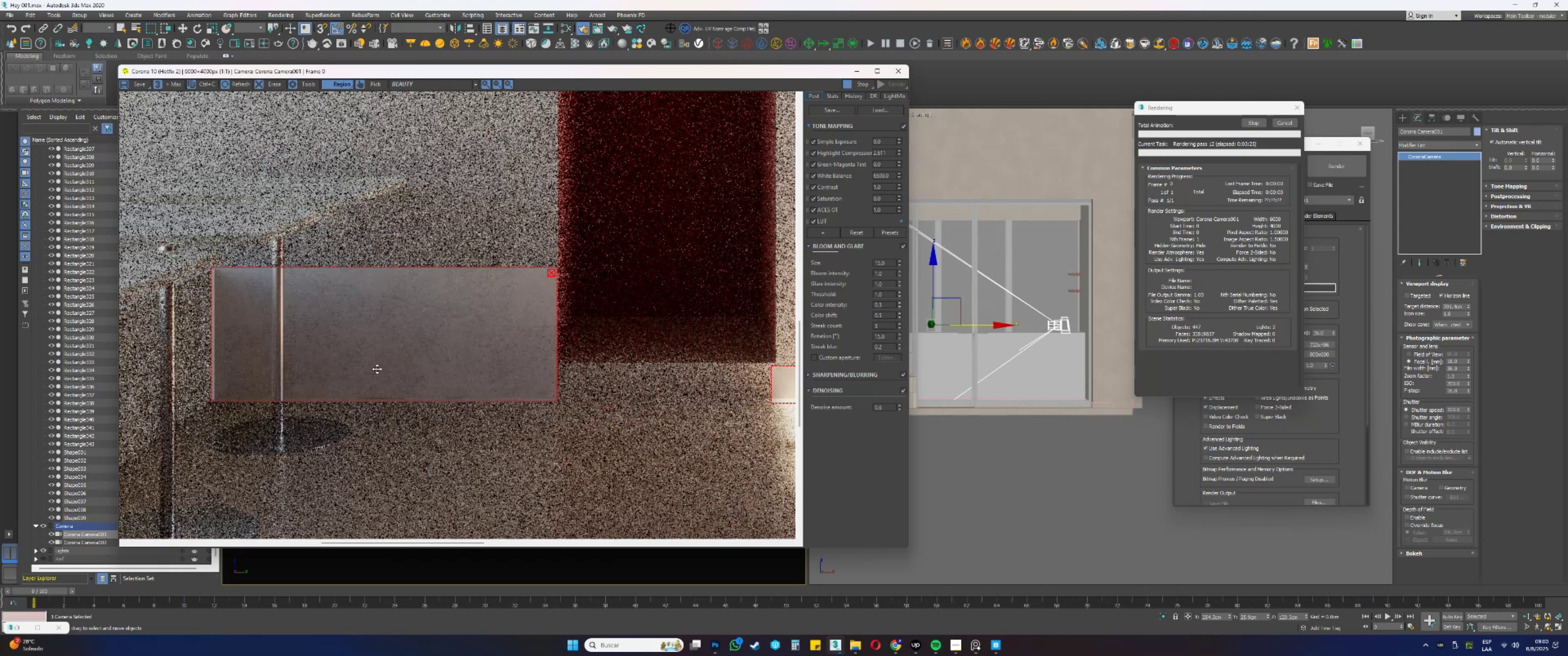 
scroll: coordinate [412, 354], scroll_direction: up, amount: 1.0
 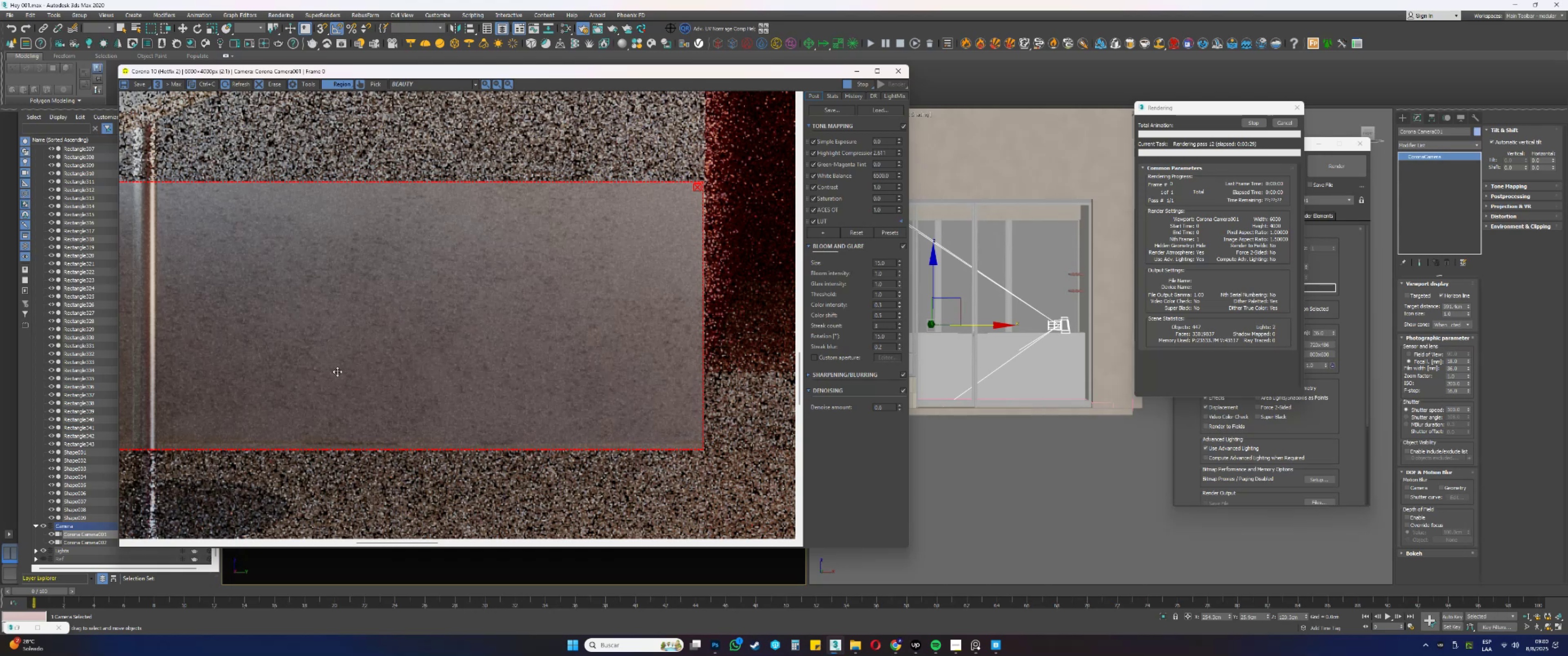 
scroll: coordinate [455, 369], scroll_direction: down, amount: 1.0
 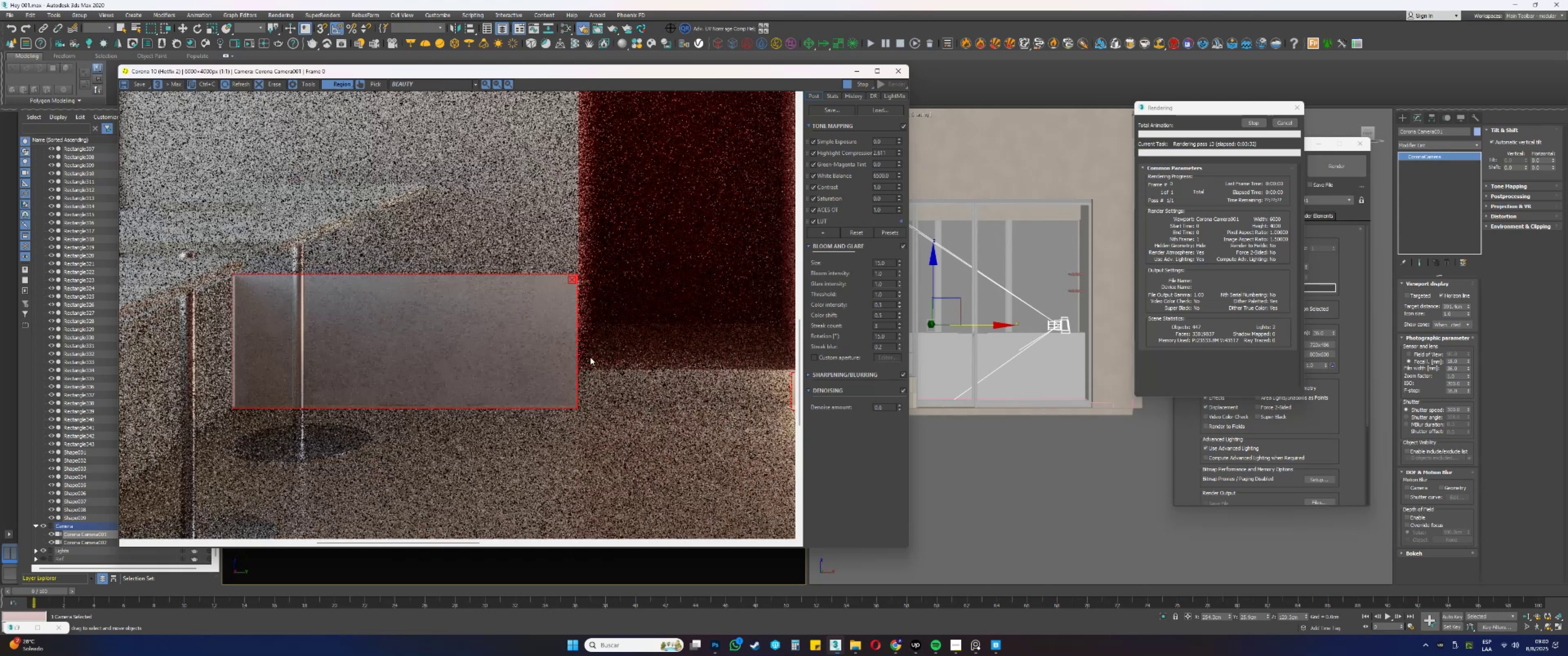 
scroll: coordinate [402, 331], scroll_direction: up, amount: 1.0
 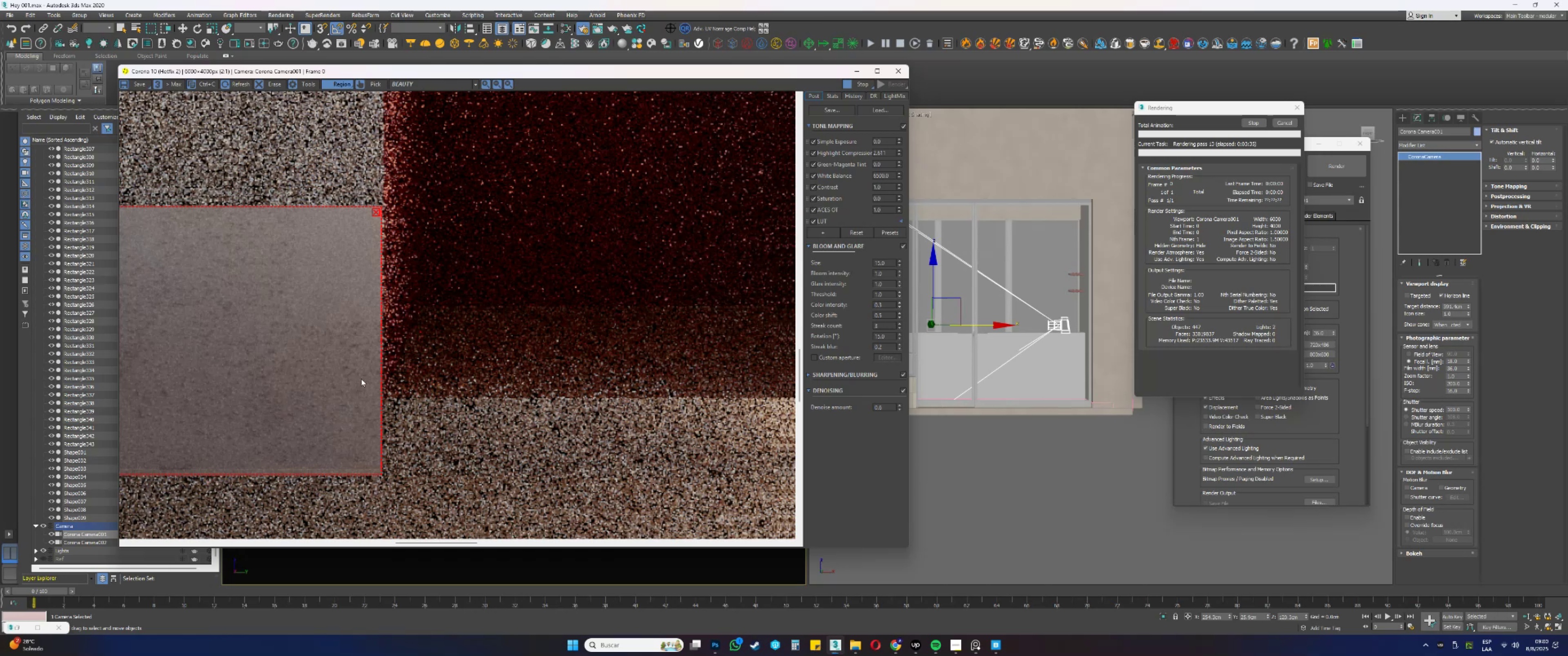 
wait(5.2)
 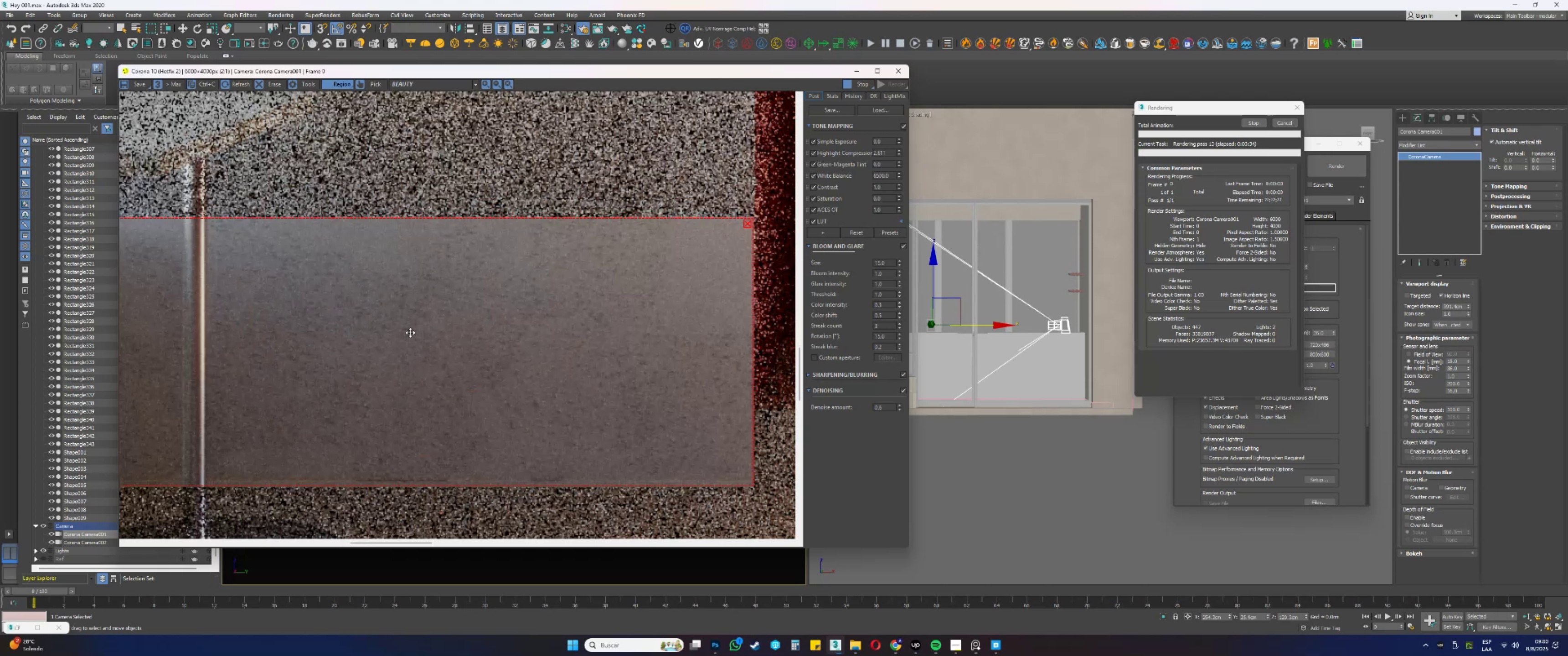 
scroll: coordinate [484, 374], scroll_direction: down, amount: 1.0
 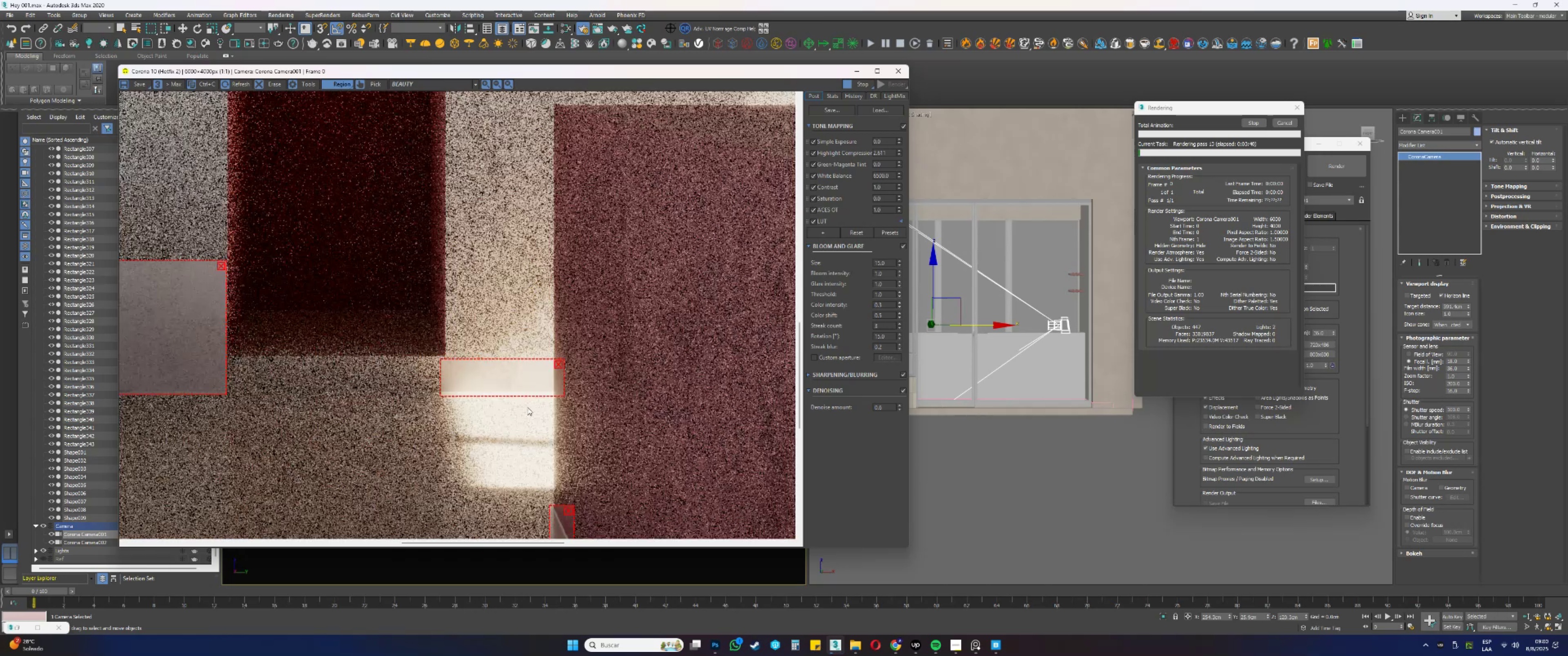 
left_click([560, 364])
 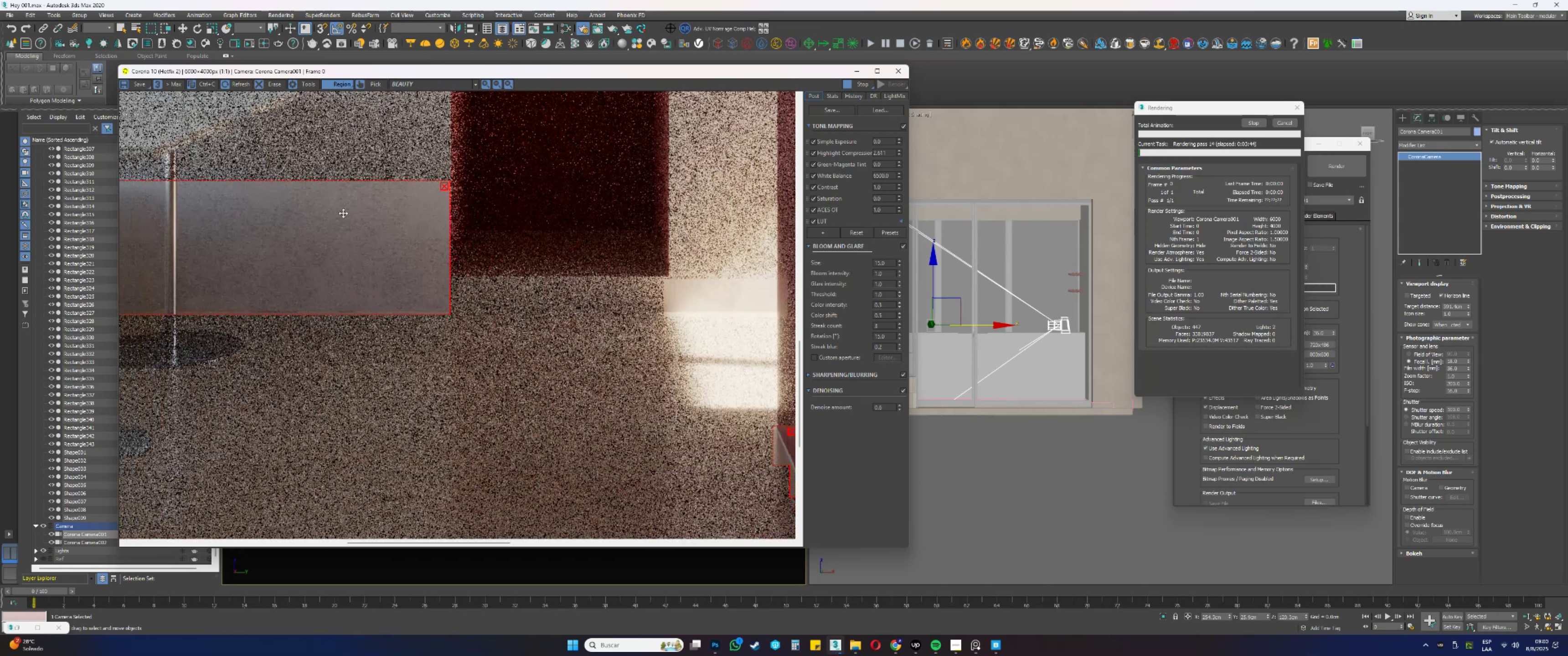 
wait(5.32)
 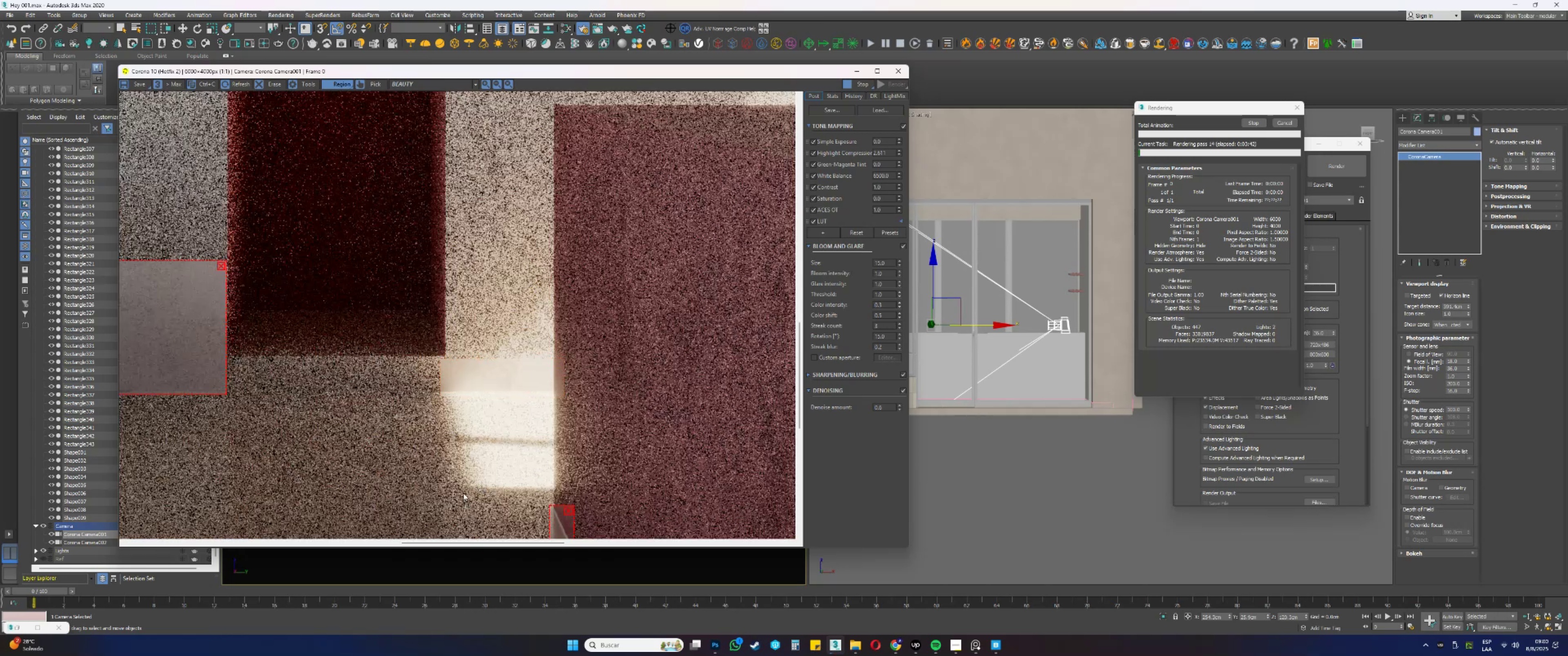 
left_click_drag(start_coordinate=[297, 253], to_coordinate=[299, 284])
 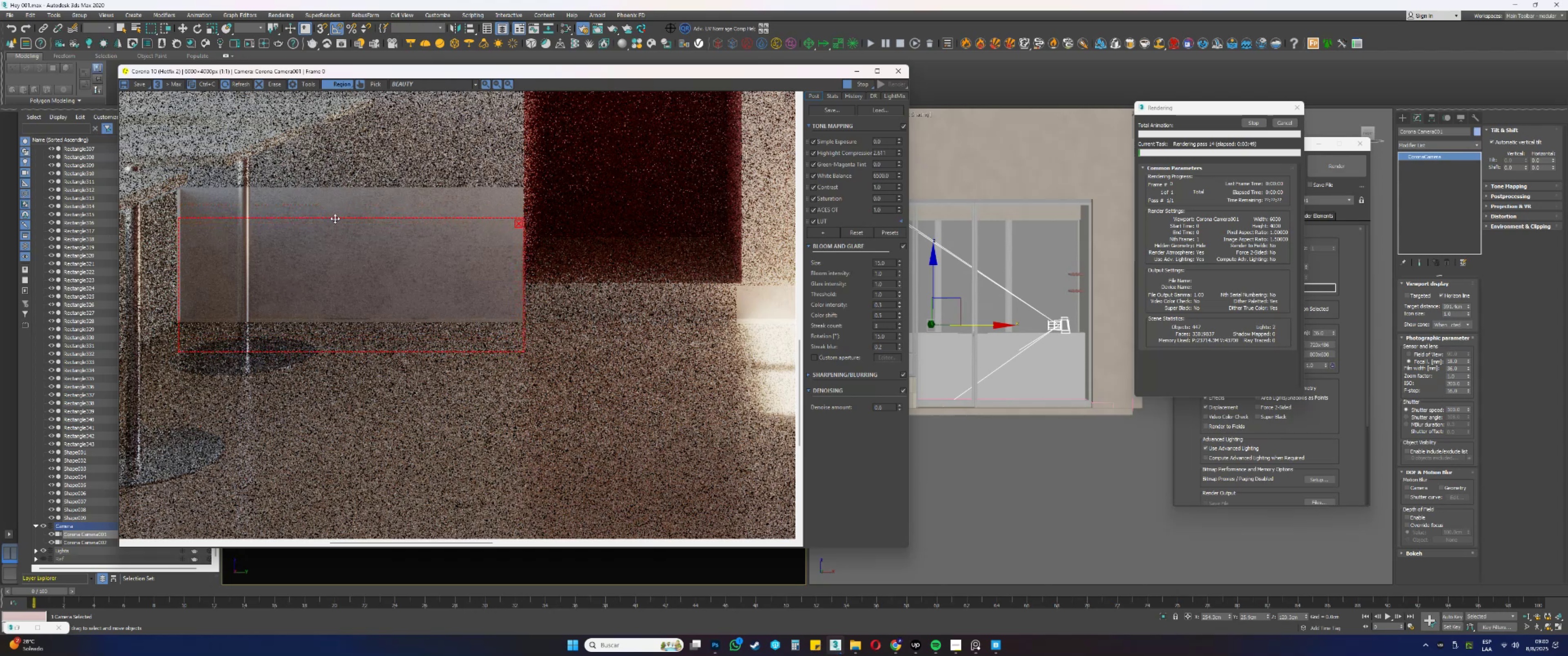 
left_click_drag(start_coordinate=[334, 217], to_coordinate=[320, 311])
 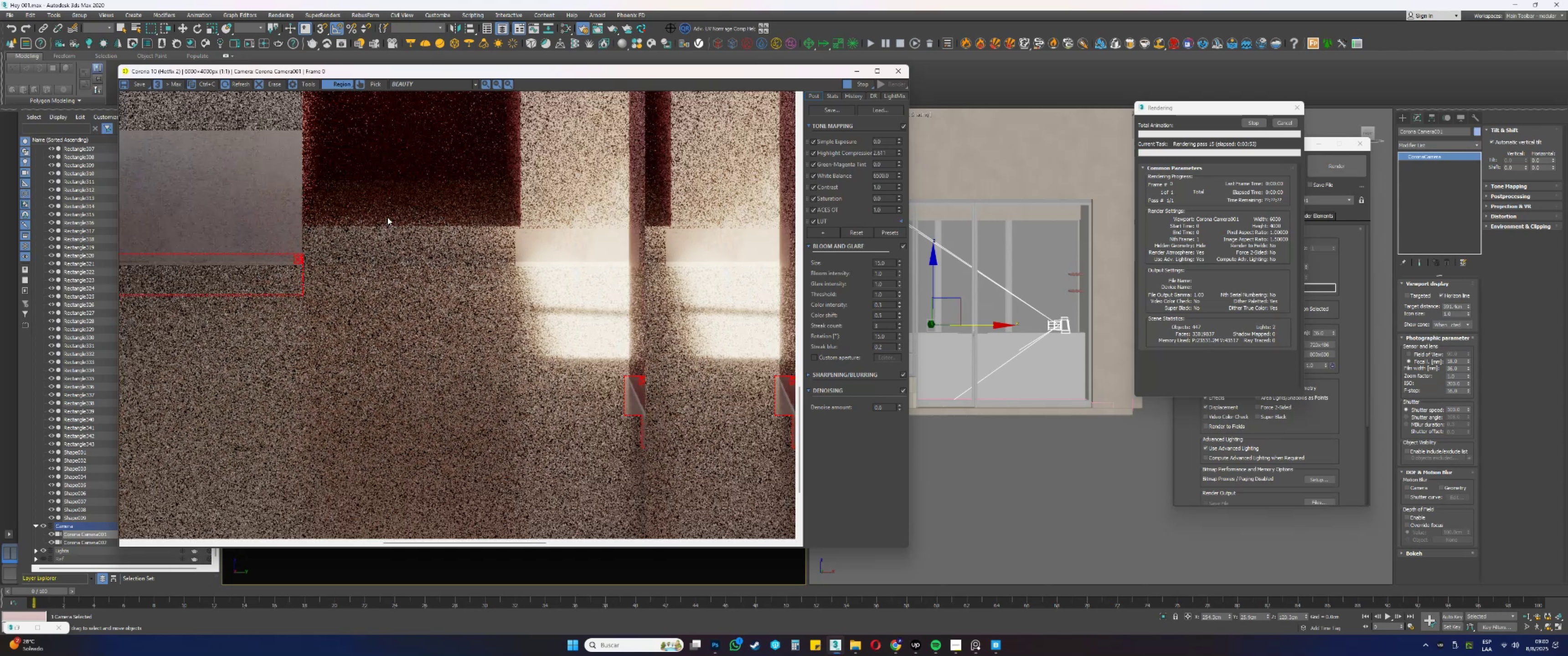 
scroll: coordinate [682, 359], scroll_direction: up, amount: 1.0
 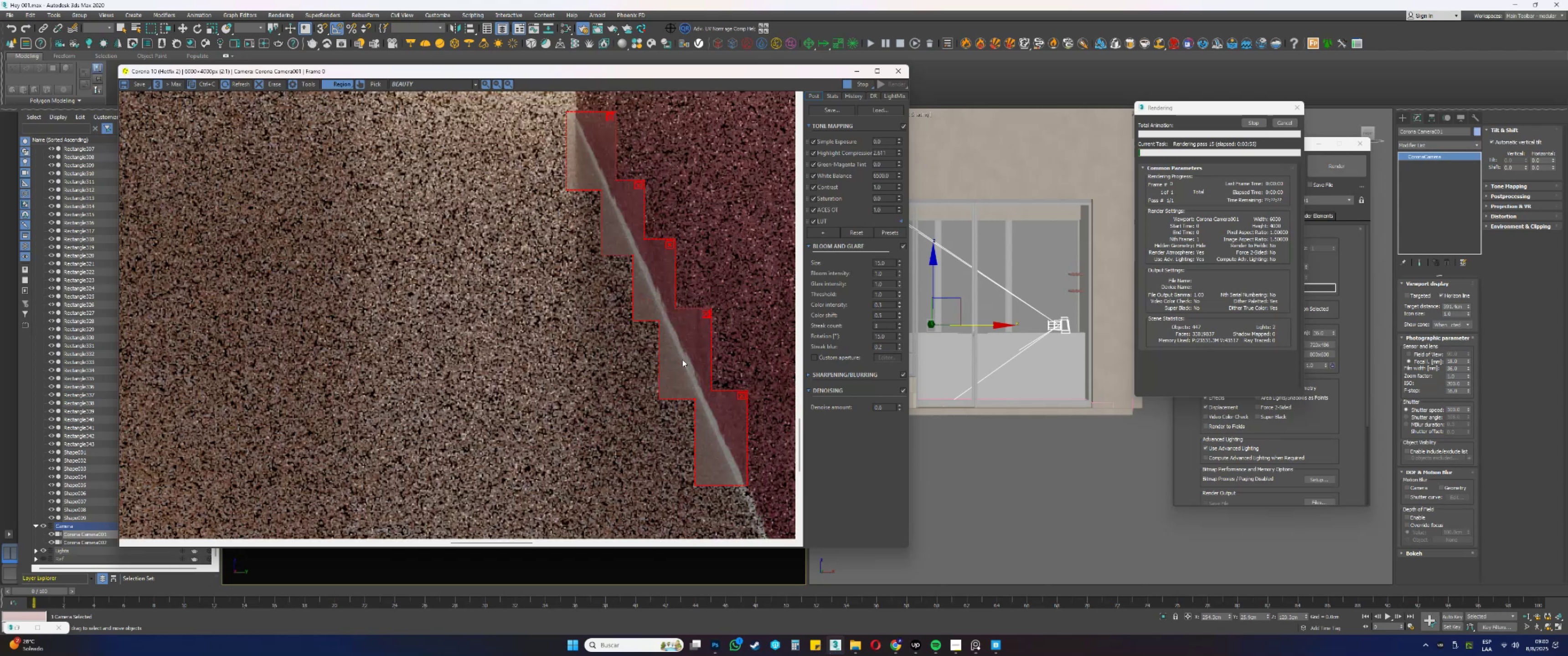 
scroll: coordinate [644, 368], scroll_direction: down, amount: 1.0
 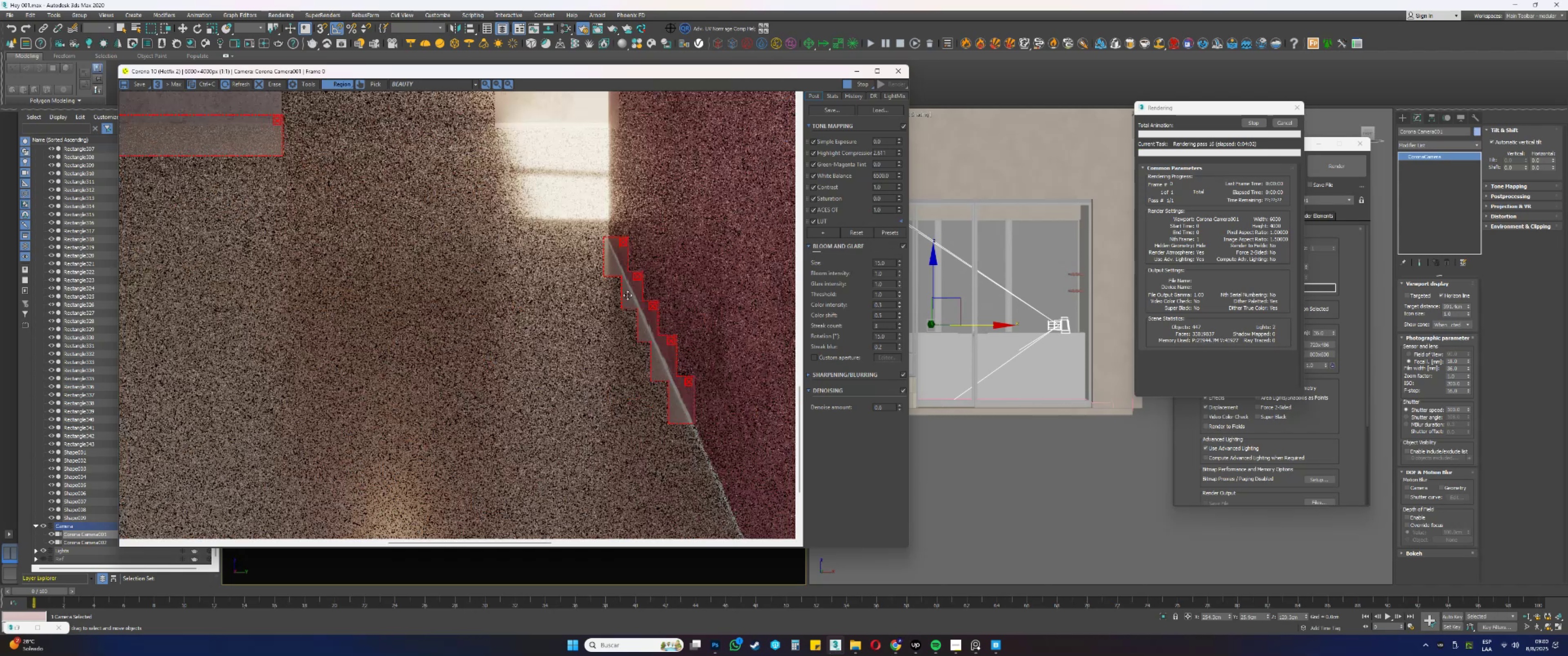 
wait(6.86)
 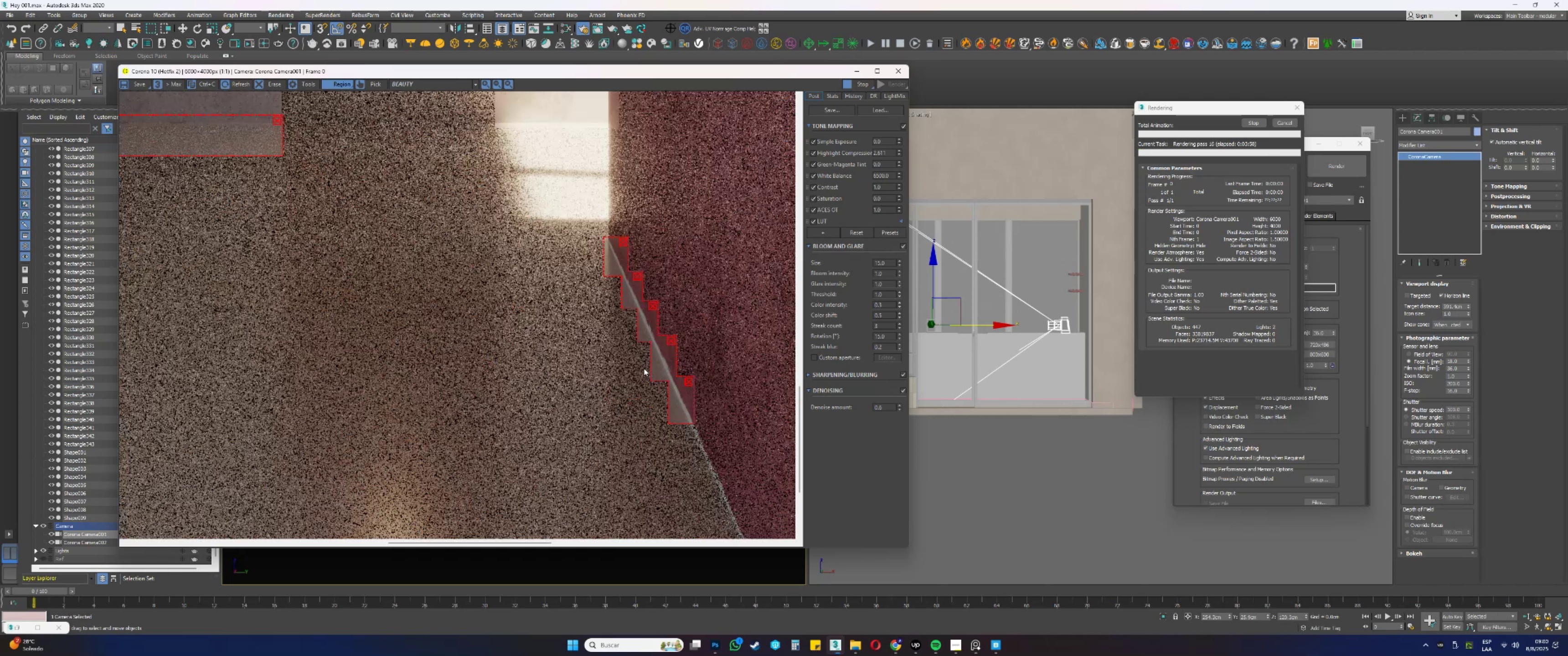 
left_click([669, 342])
 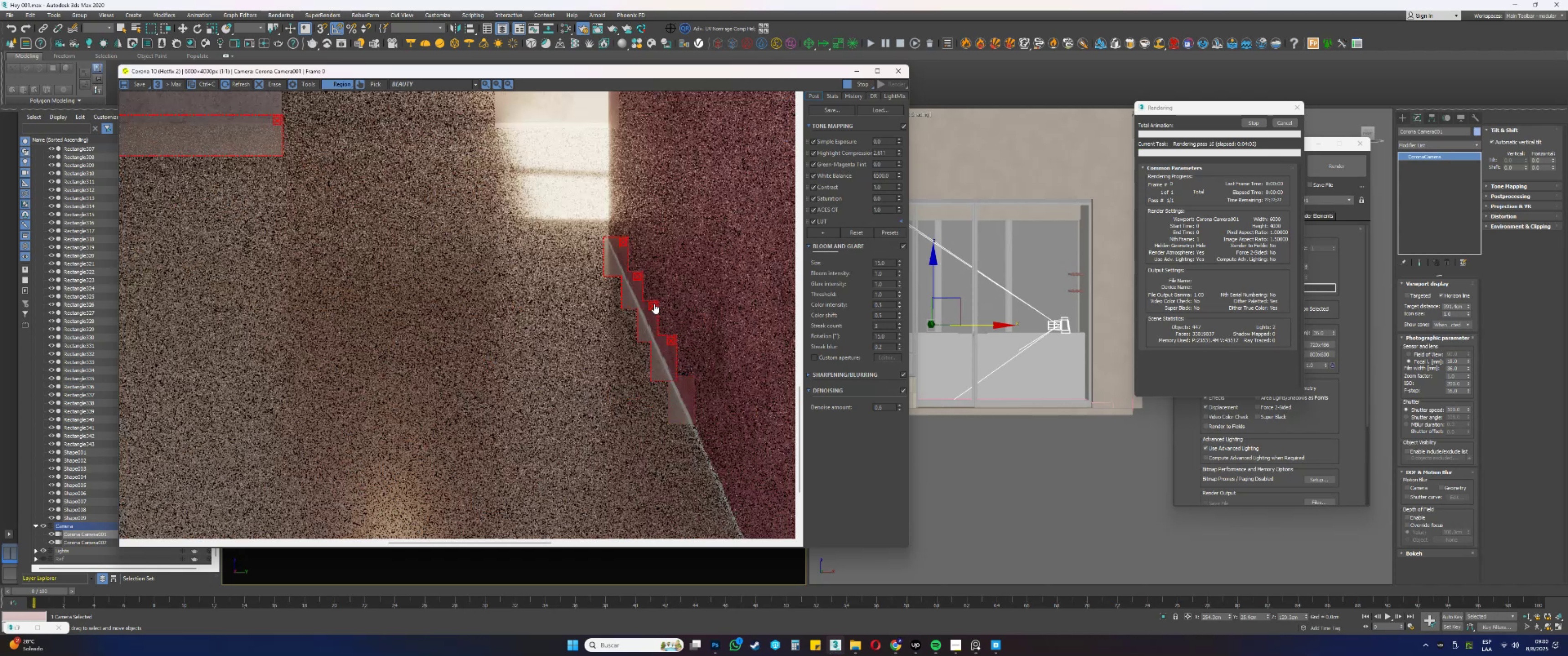 
left_click([654, 304])
 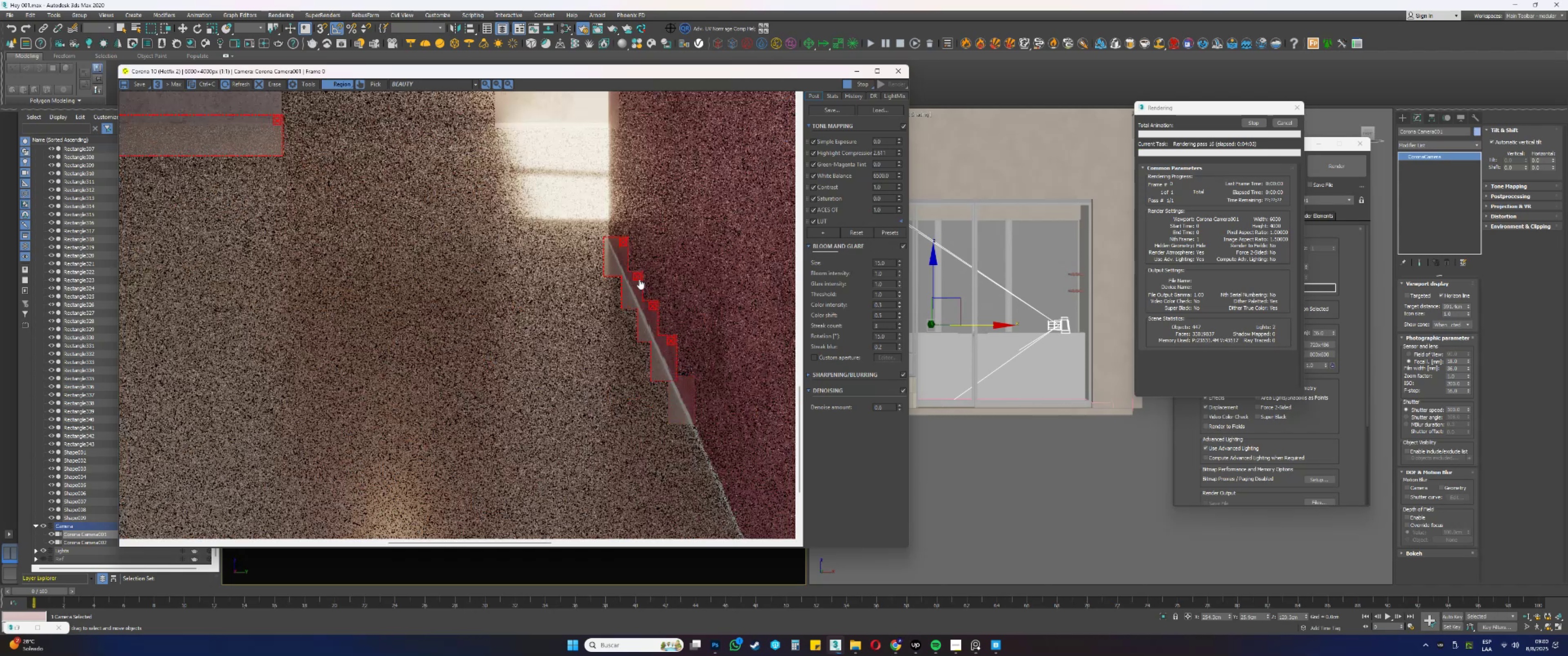 
left_click([638, 277])
 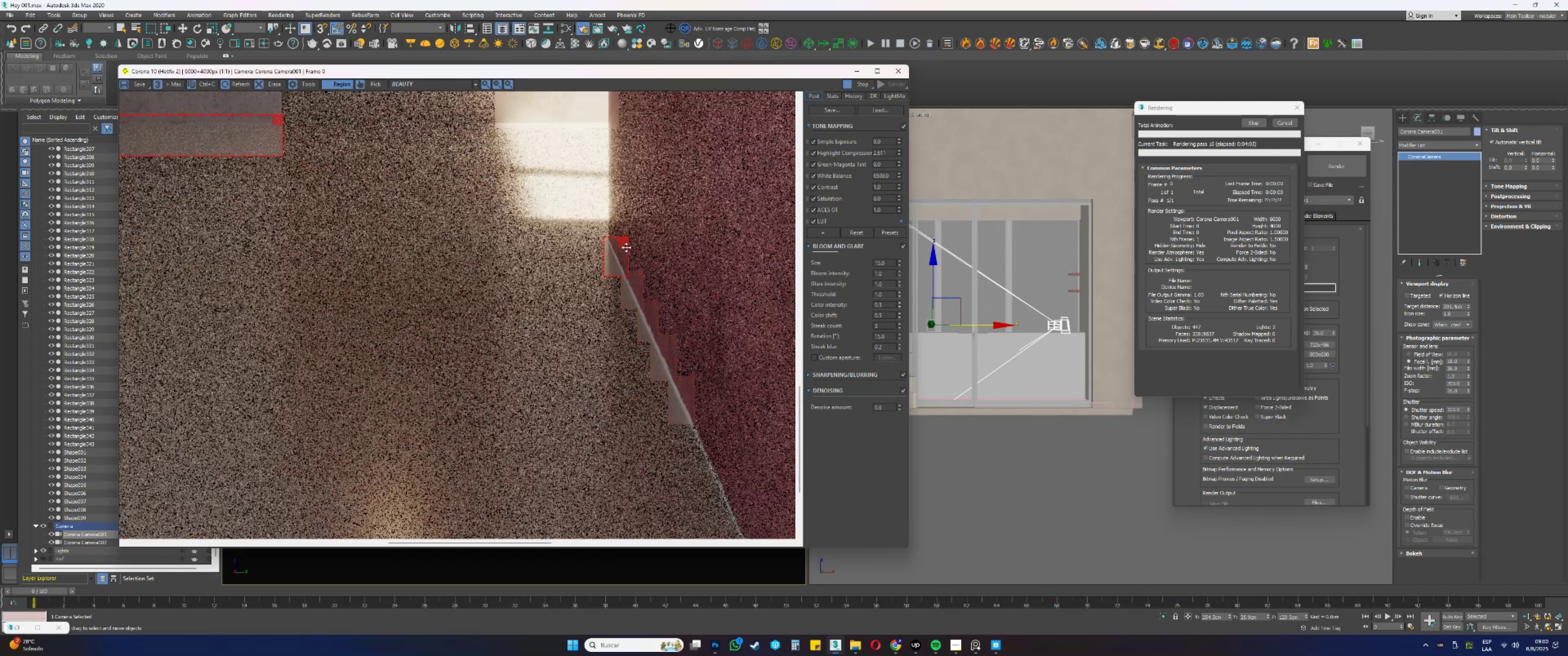 
left_click([624, 245])
 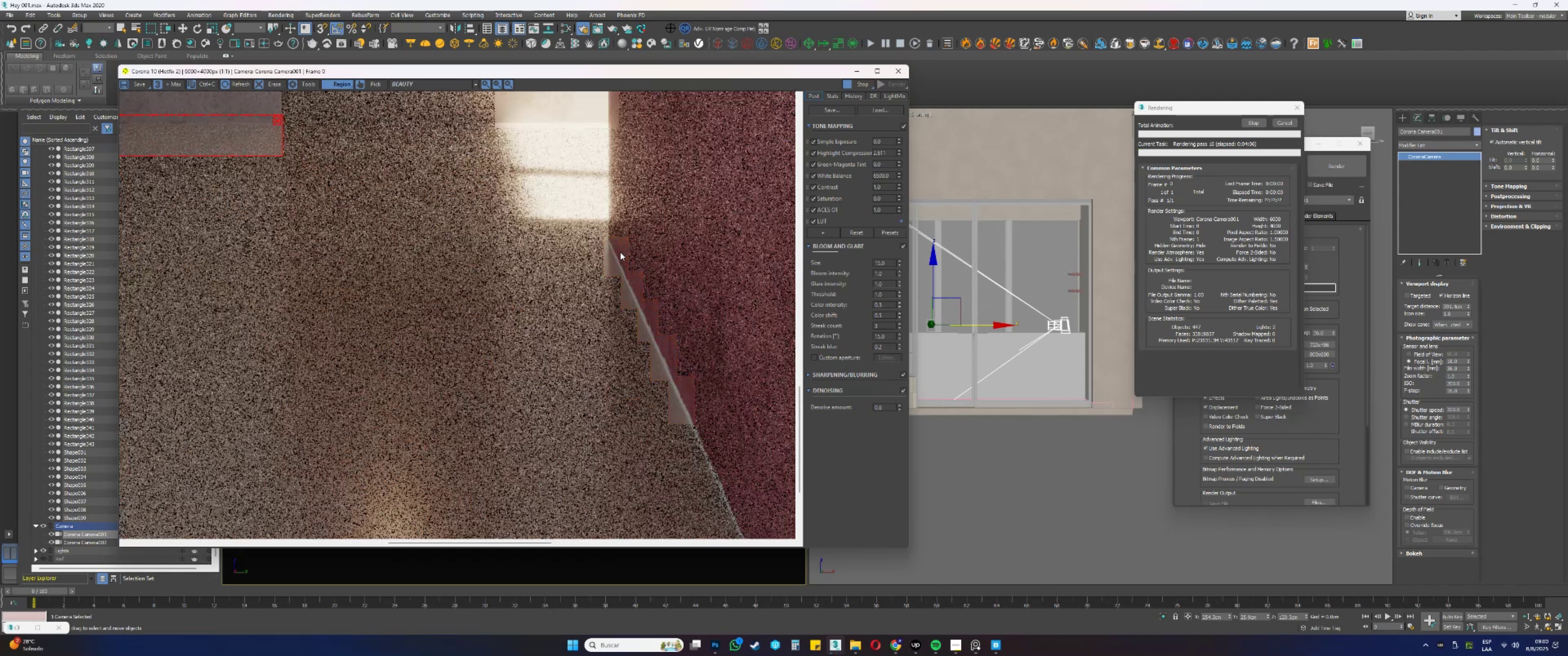 
scroll: coordinate [545, 275], scroll_direction: down, amount: 1.0
 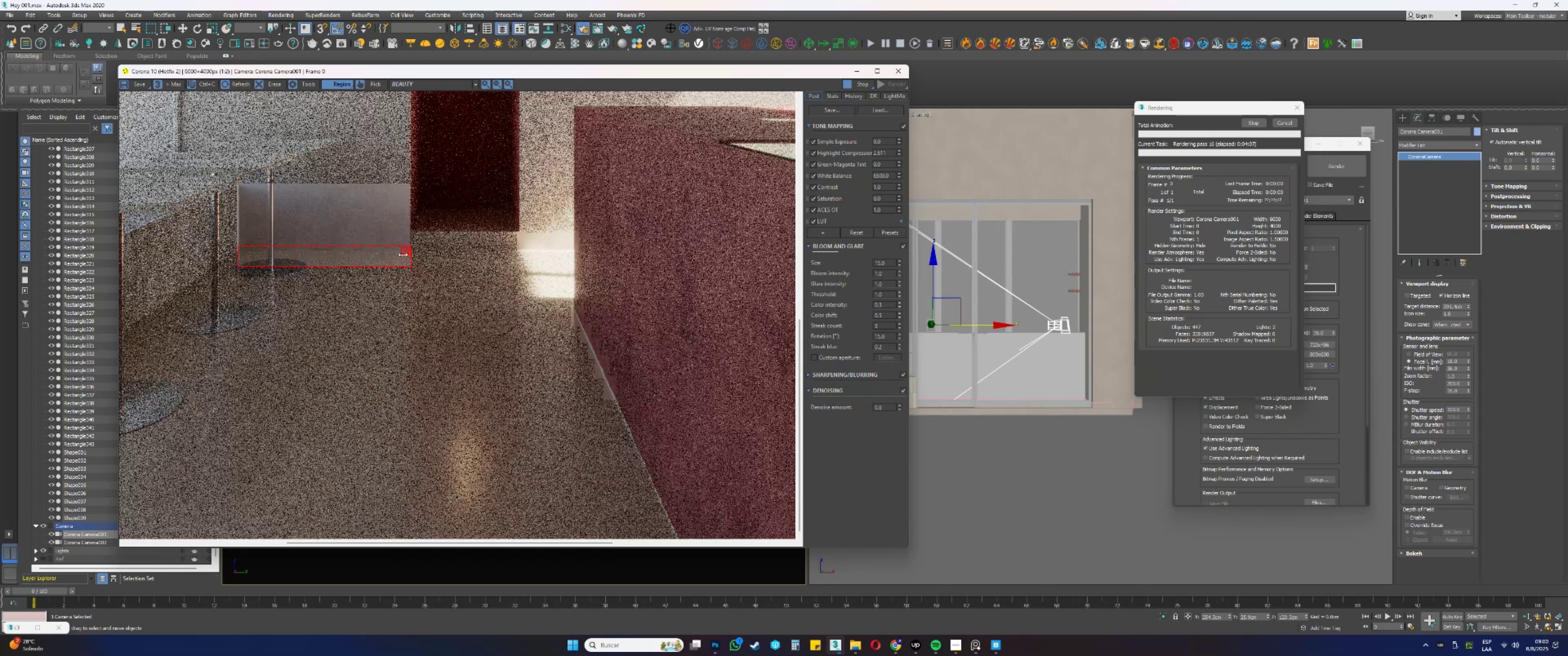 
scroll: coordinate [302, 229], scroll_direction: up, amount: 2.0
 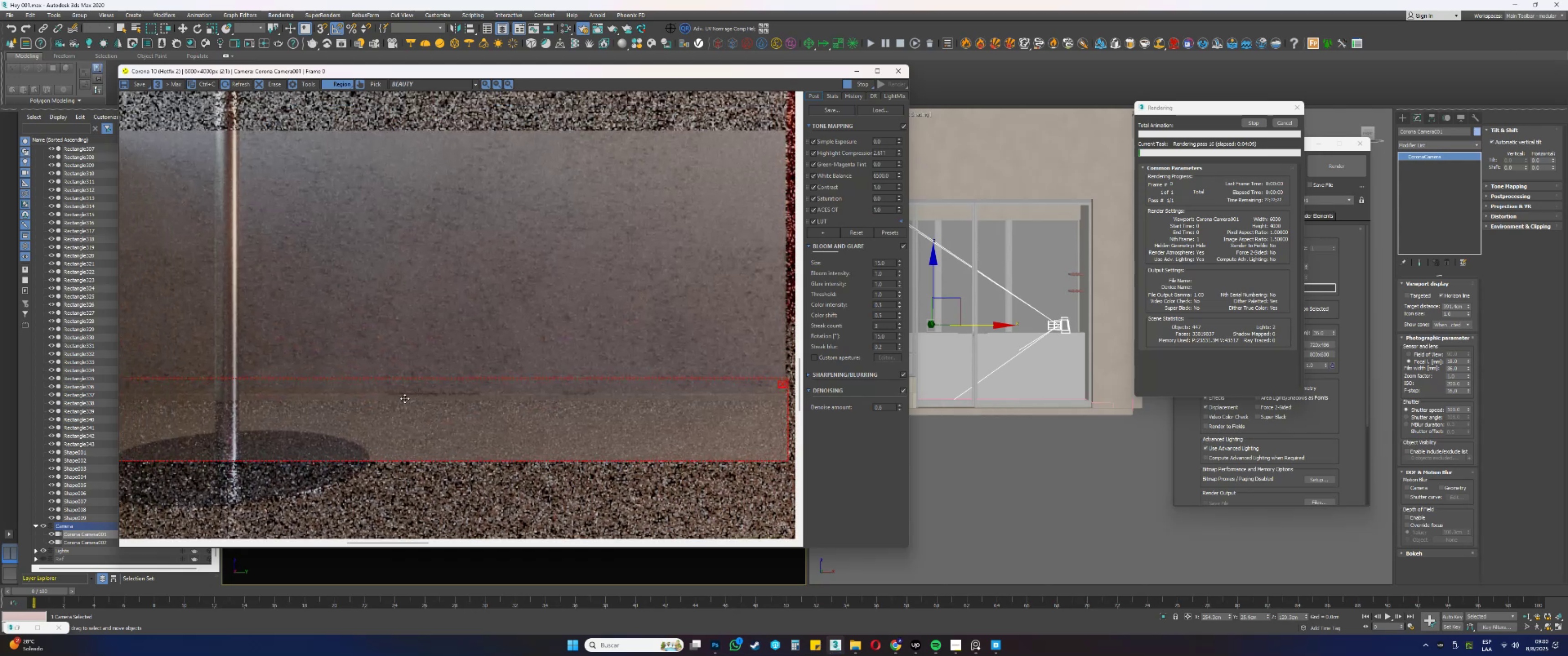 
scroll: coordinate [440, 472], scroll_direction: down, amount: 3.0
 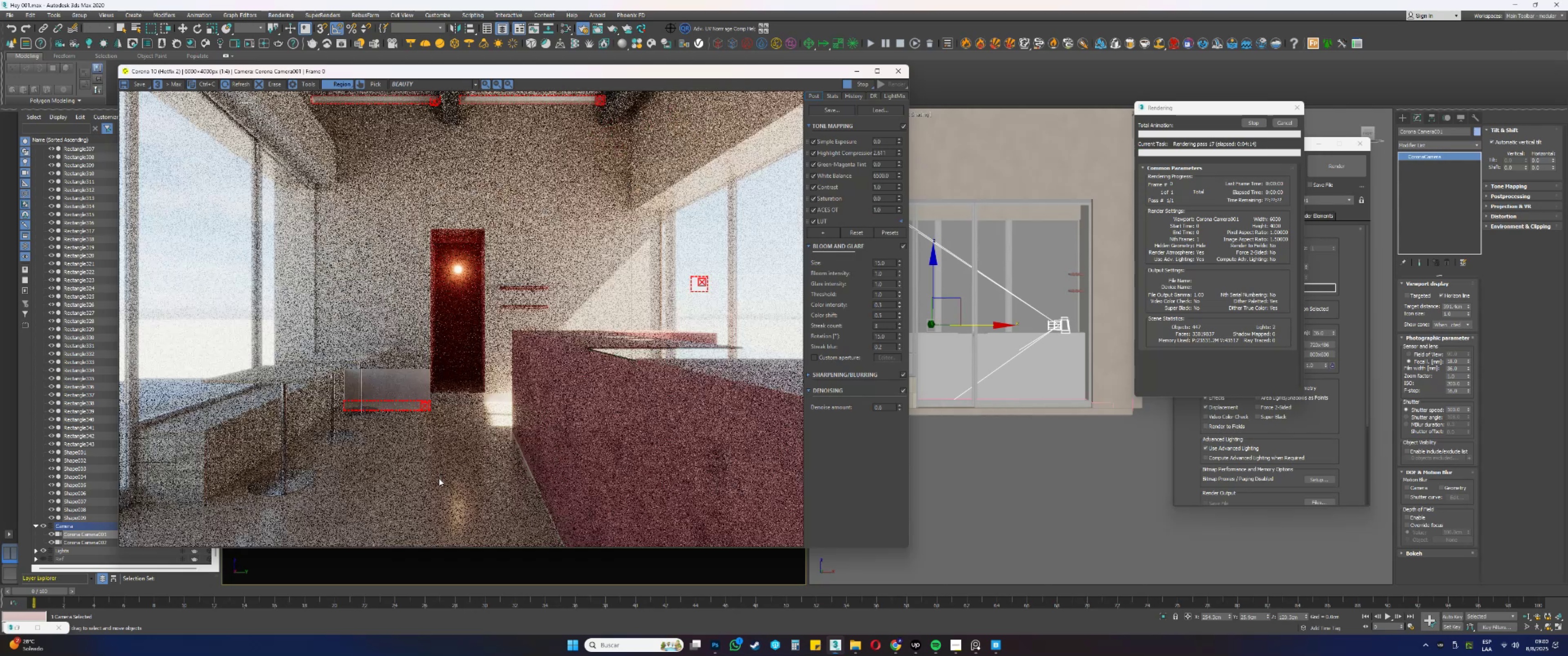 
scroll: coordinate [393, 392], scroll_direction: up, amount: 2.0
 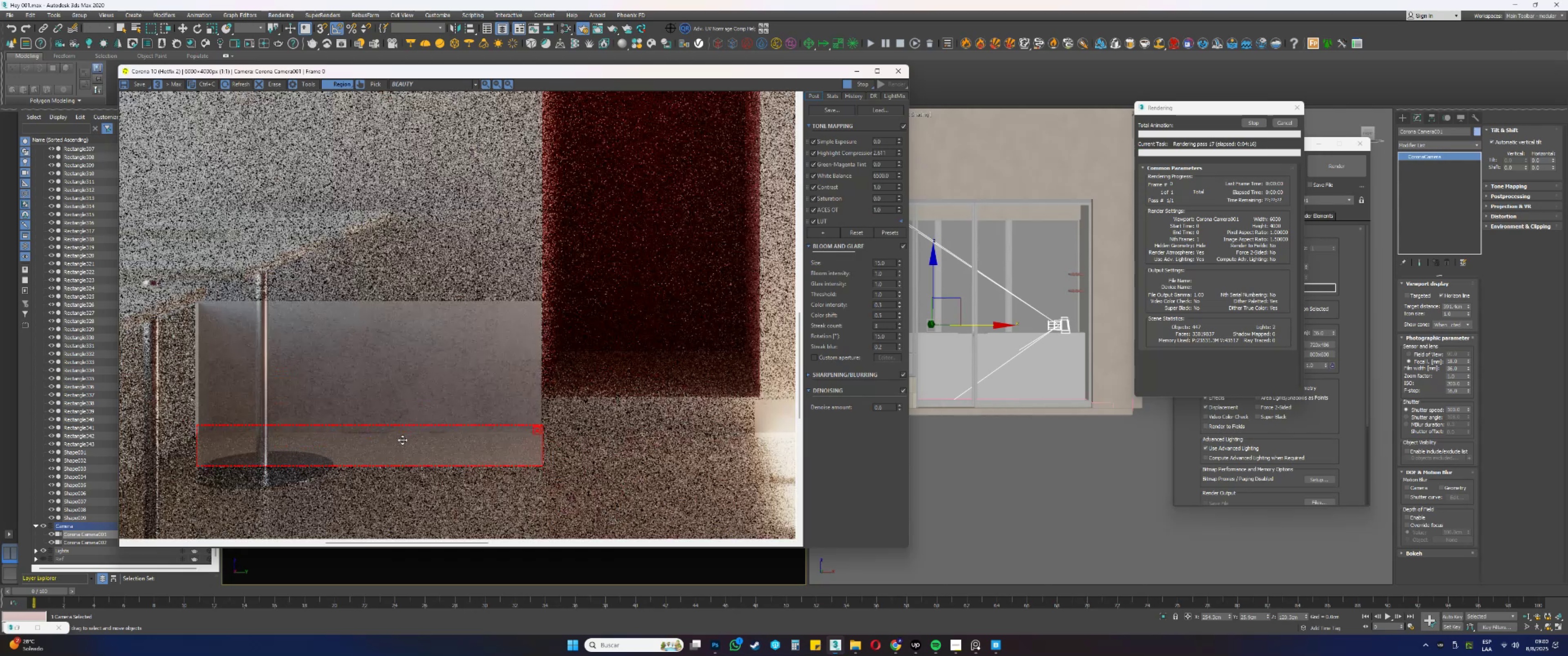 
left_click([536, 428])
 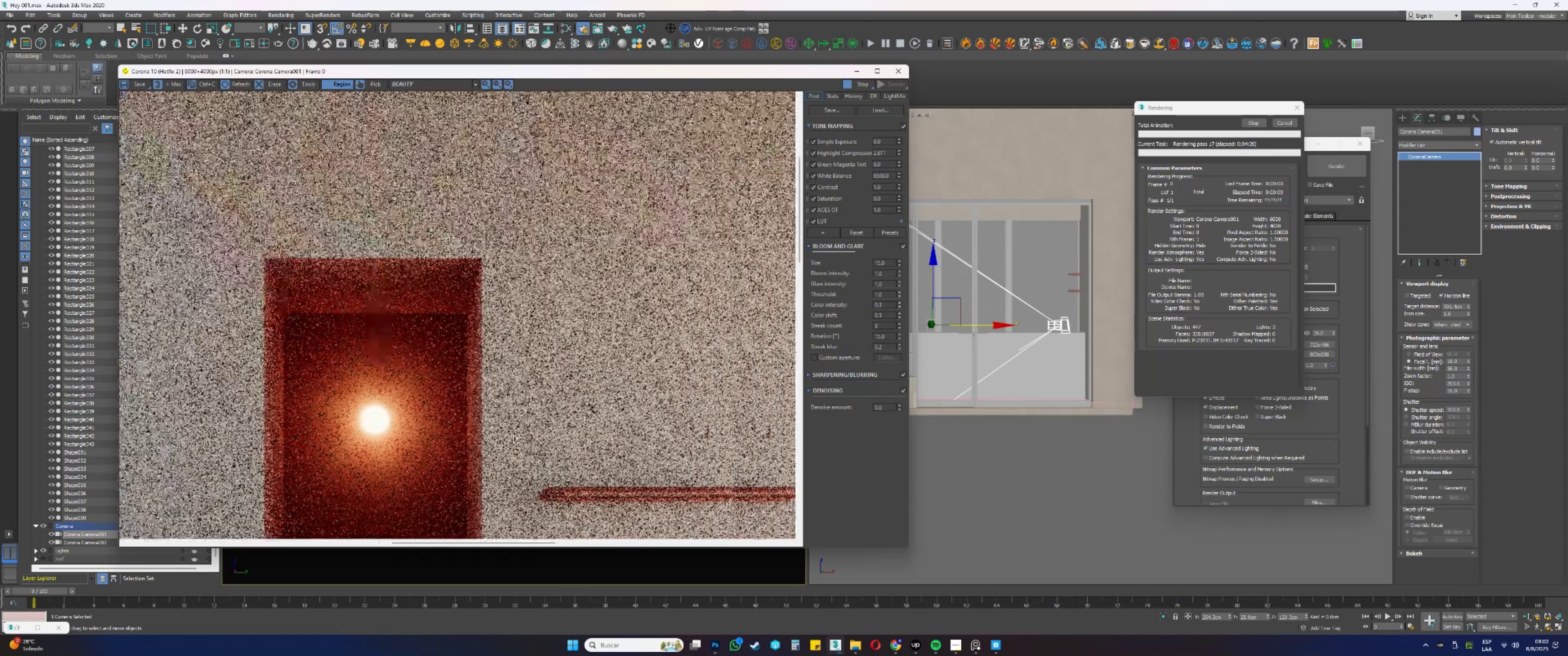 
wait(5.23)
 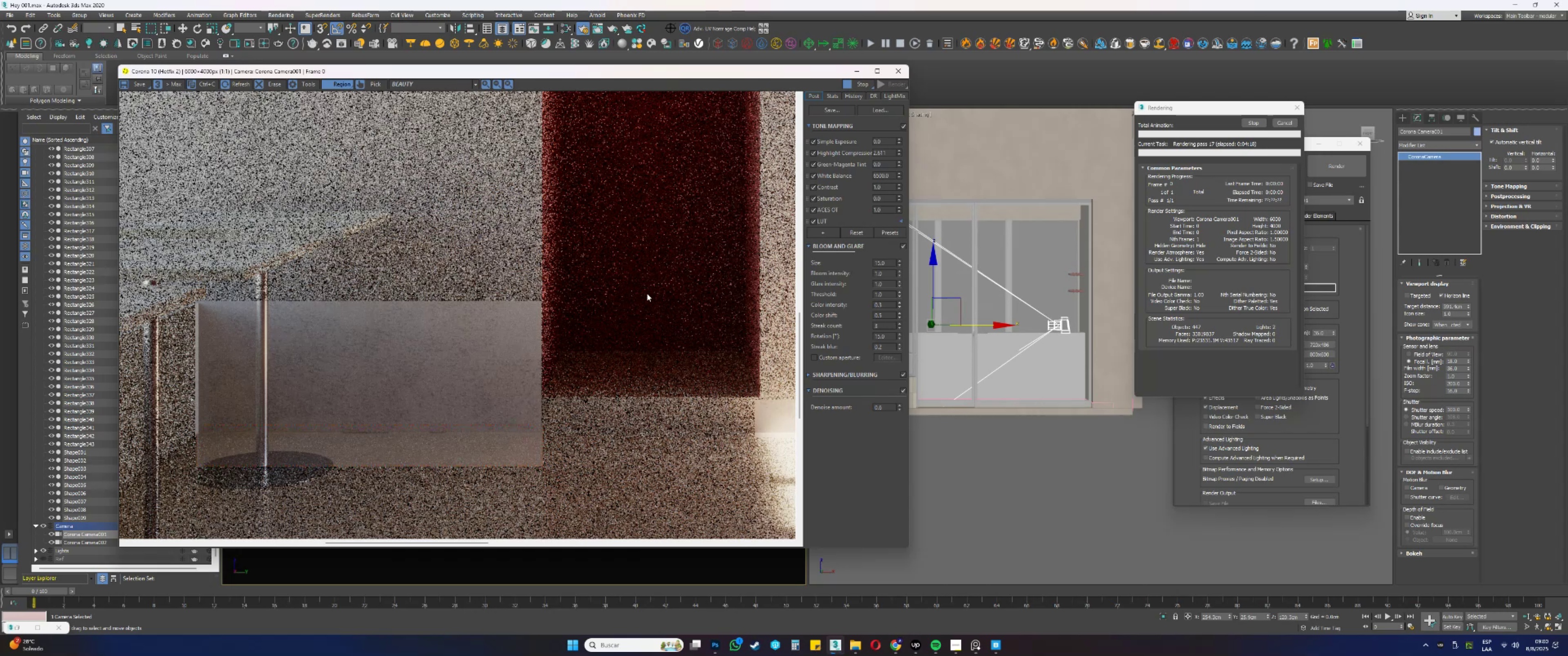 
scroll: coordinate [531, 309], scroll_direction: down, amount: 1.0
 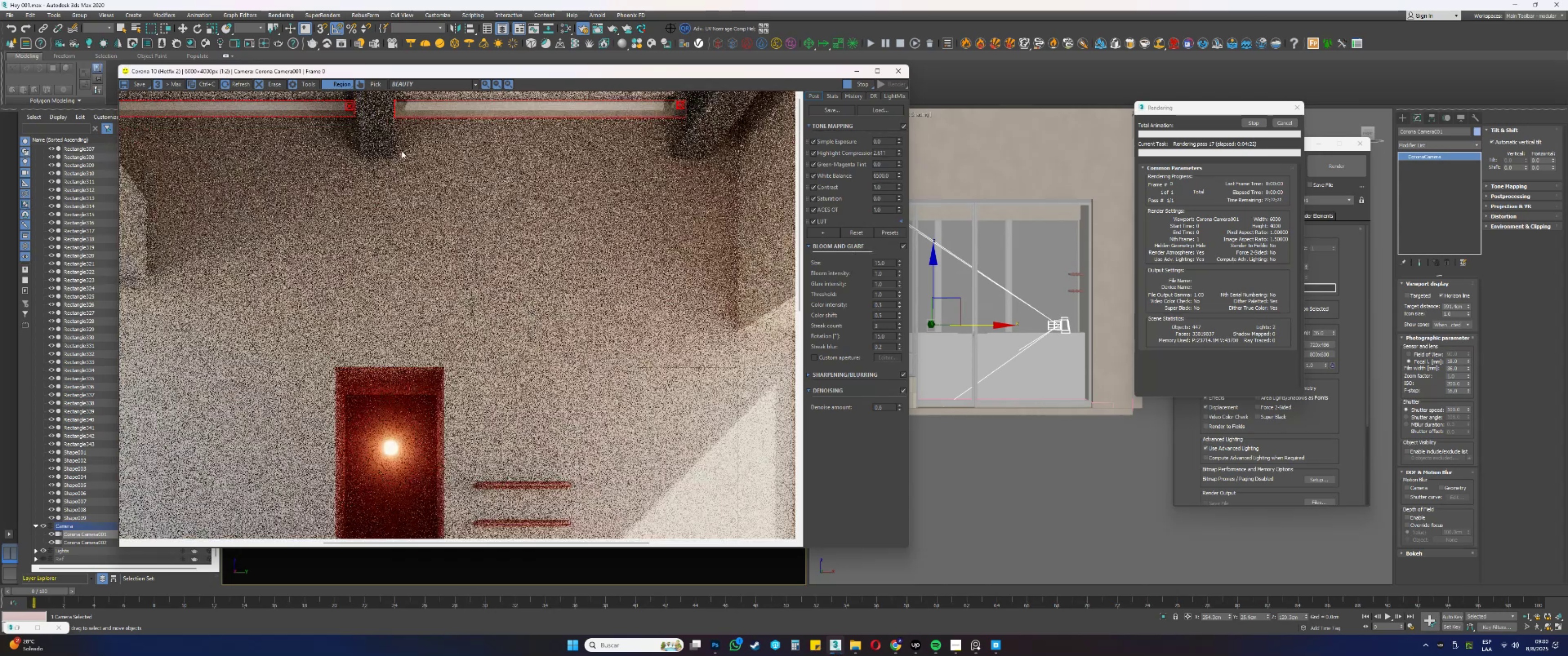 
scroll: coordinate [407, 124], scroll_direction: up, amount: 3.0
 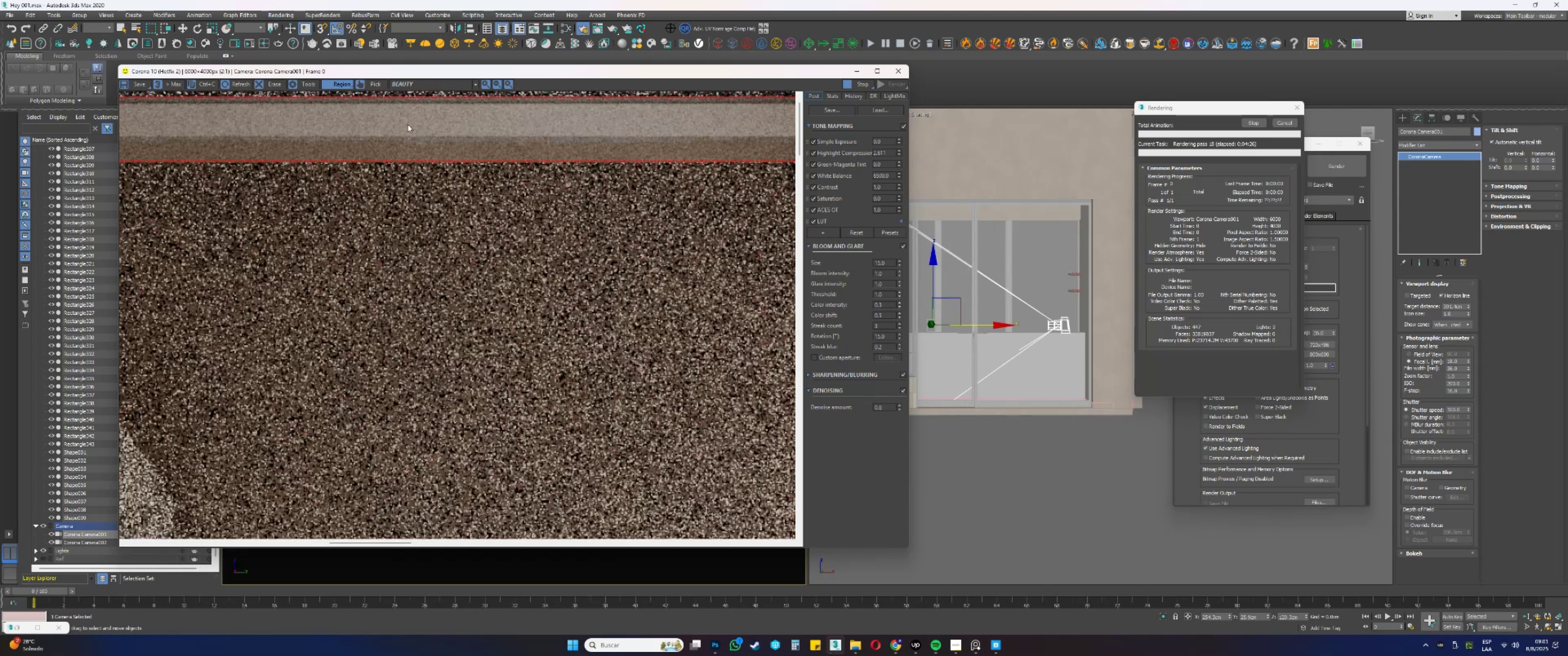 
scroll: coordinate [407, 124], scroll_direction: down, amount: 1.0
 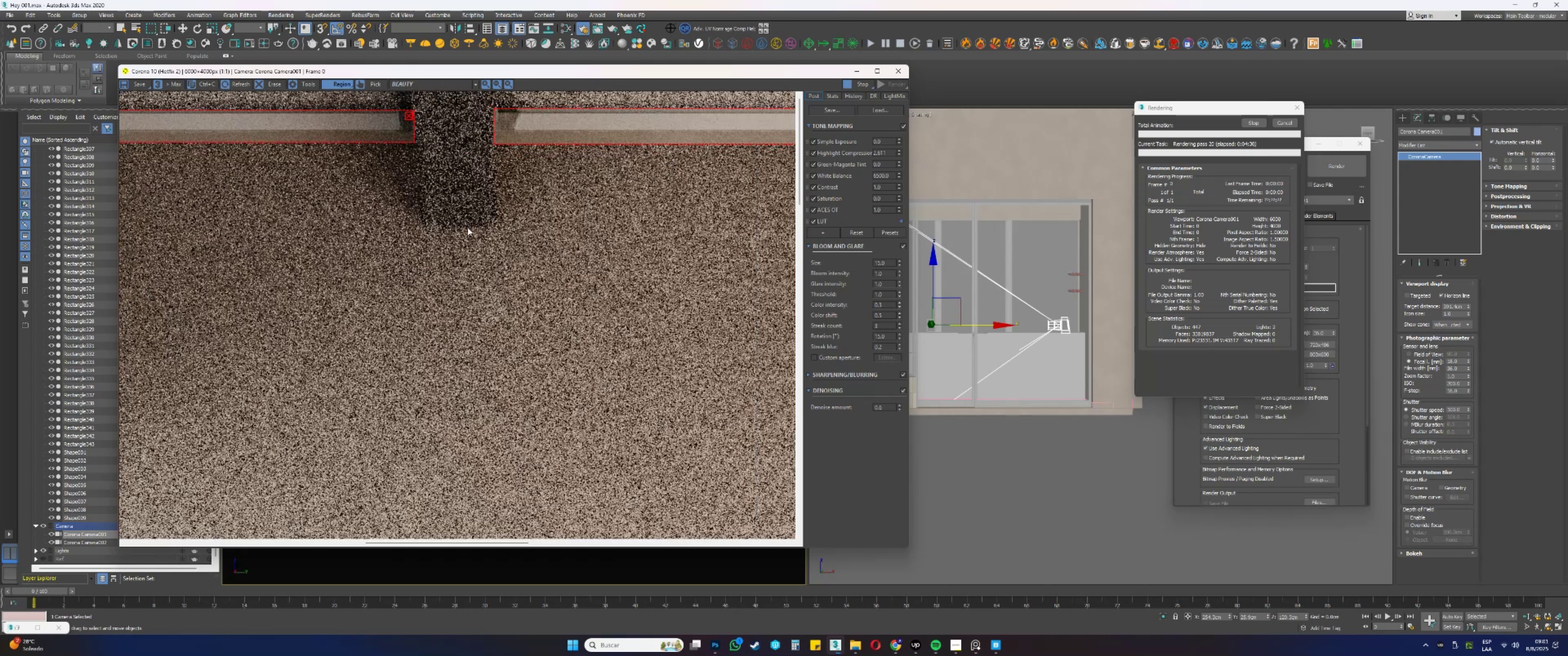 
scroll: coordinate [308, 111], scroll_direction: up, amount: 1.0
 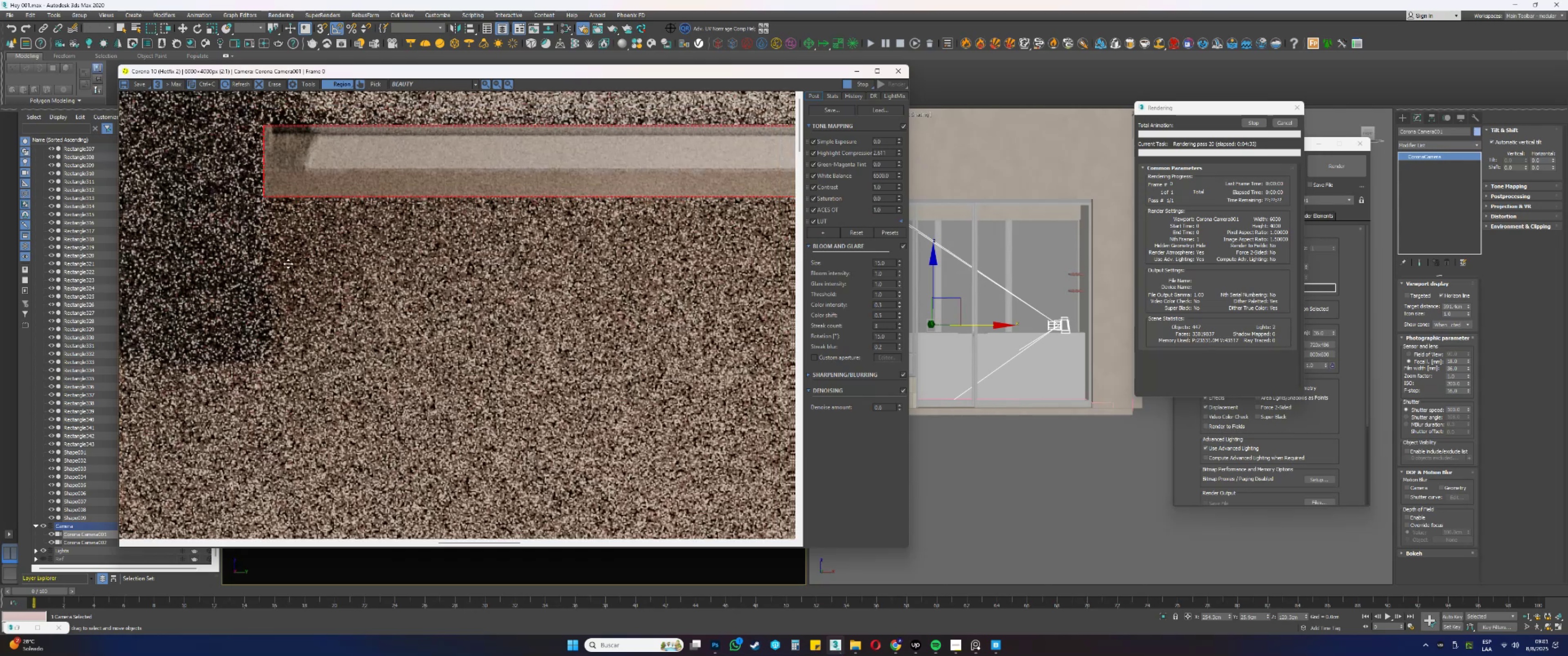 
scroll: coordinate [297, 217], scroll_direction: down, amount: 2.0
 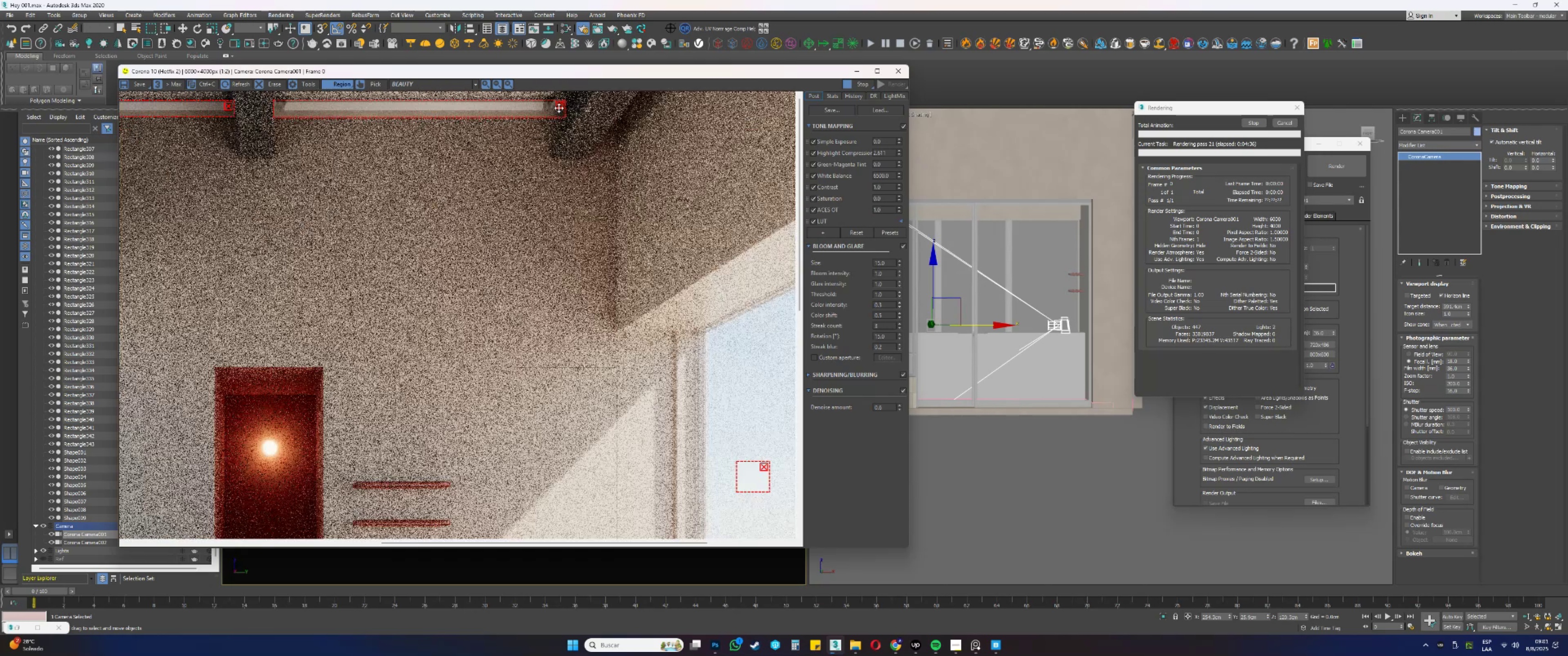 
left_click([563, 104])
 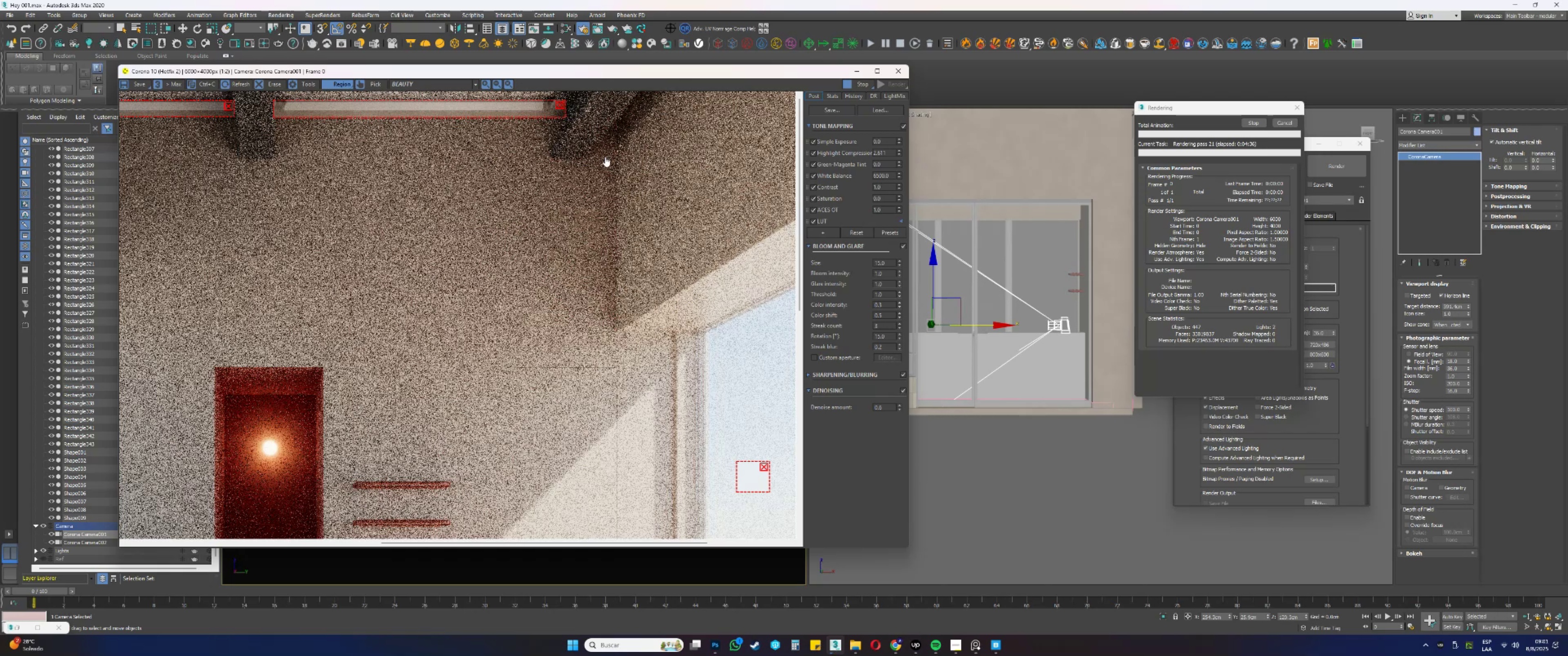 
left_click_drag(start_coordinate=[602, 163], to_coordinate=[537, 82])
 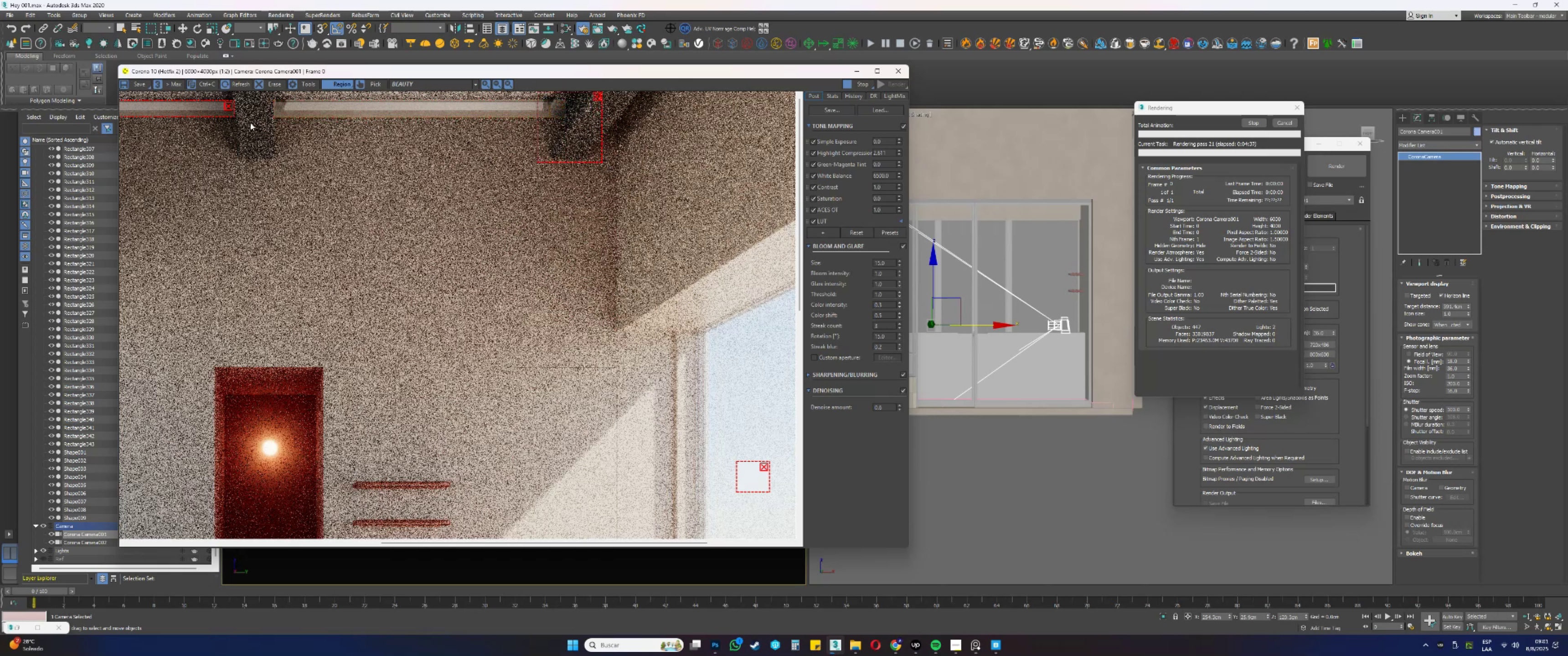 
left_click_drag(start_coordinate=[295, 153], to_coordinate=[215, 69])
 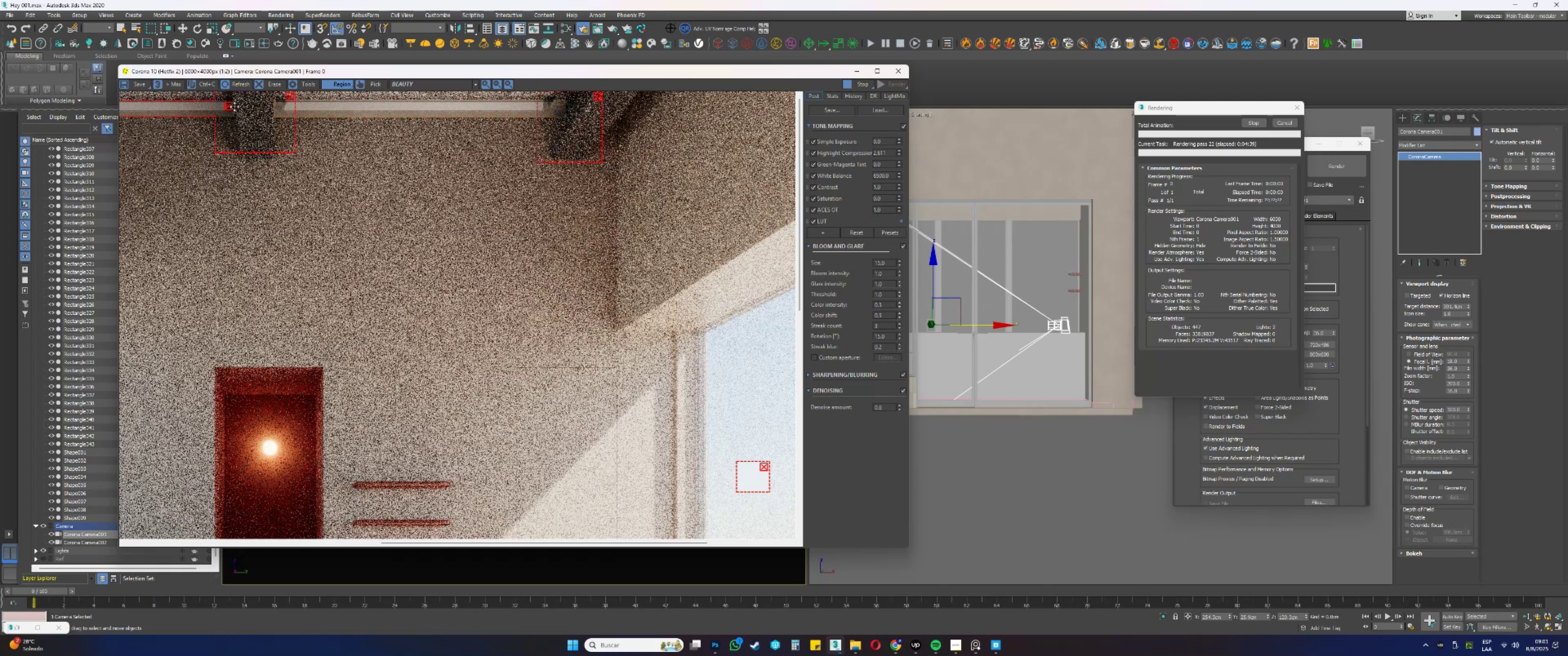 
left_click([228, 106])
 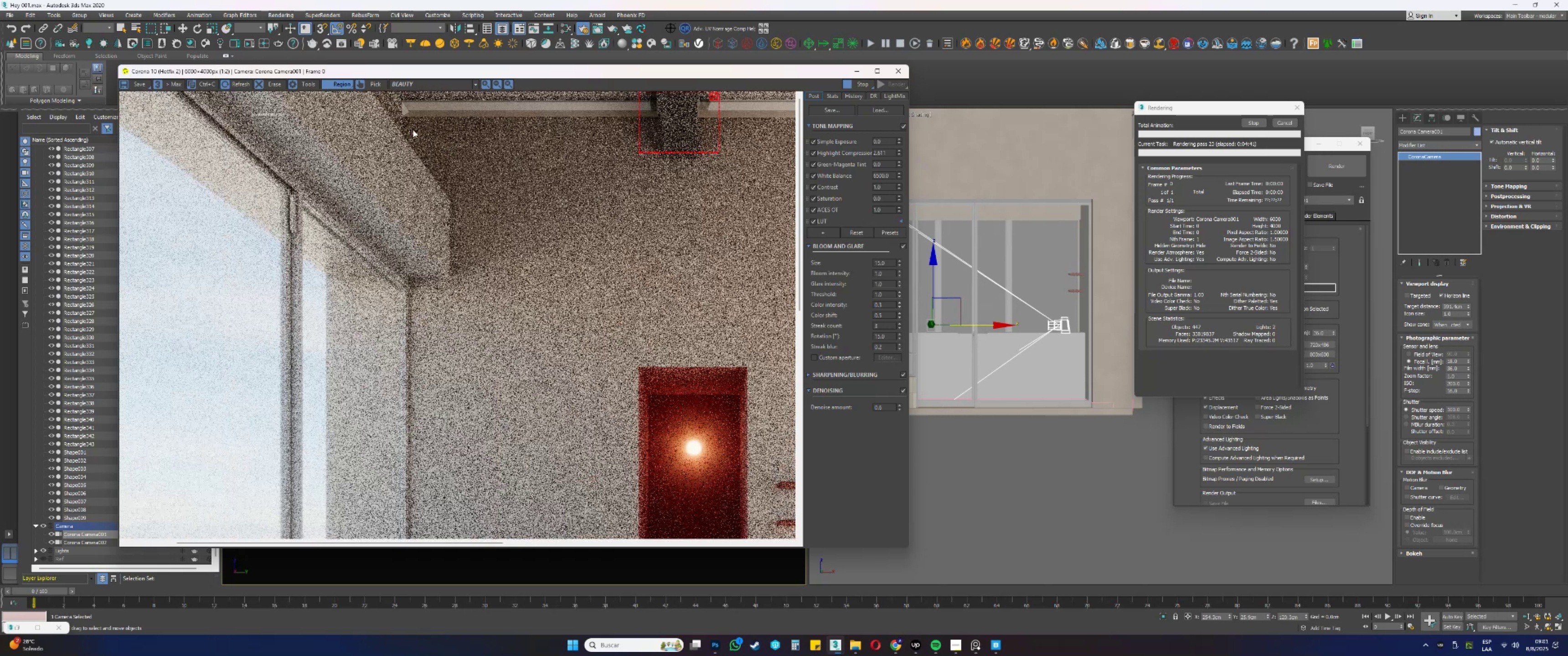 
left_click_drag(start_coordinate=[417, 123], to_coordinate=[378, 92])
 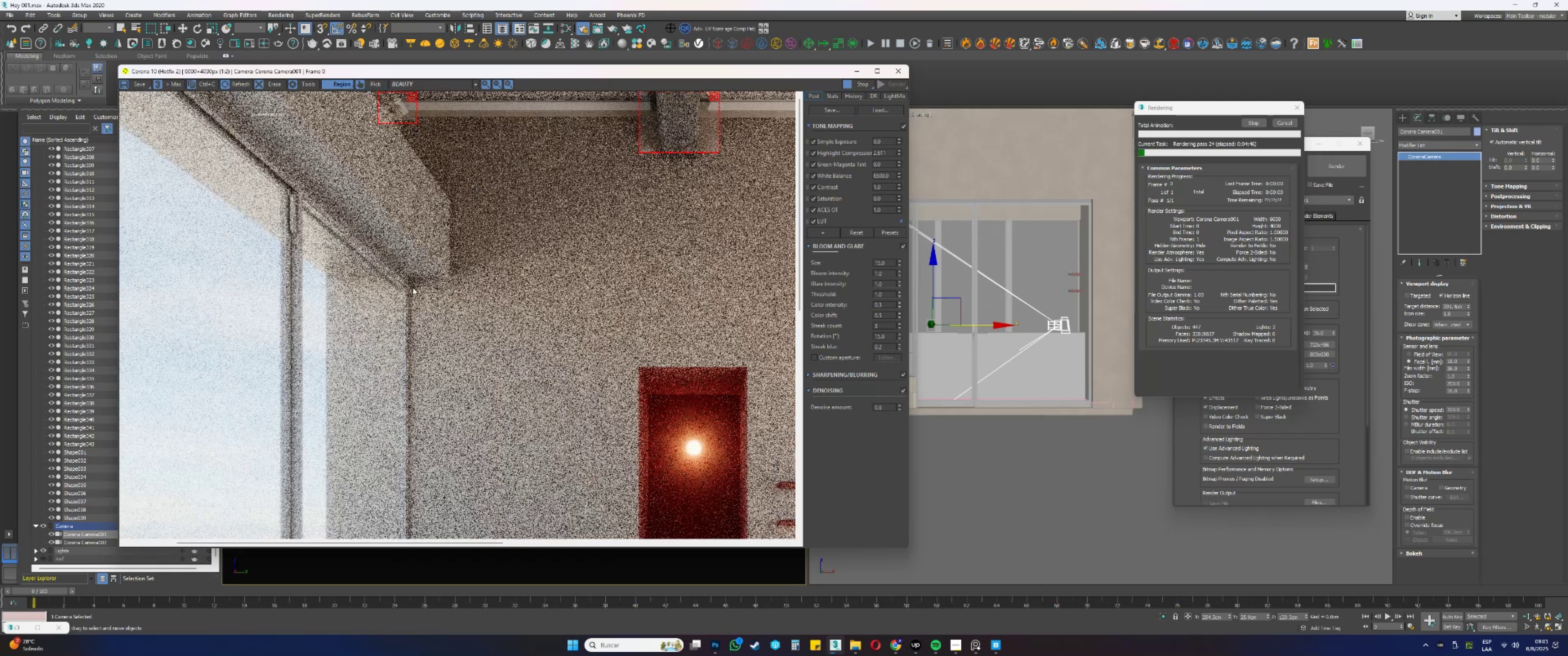 
wait(5.55)
 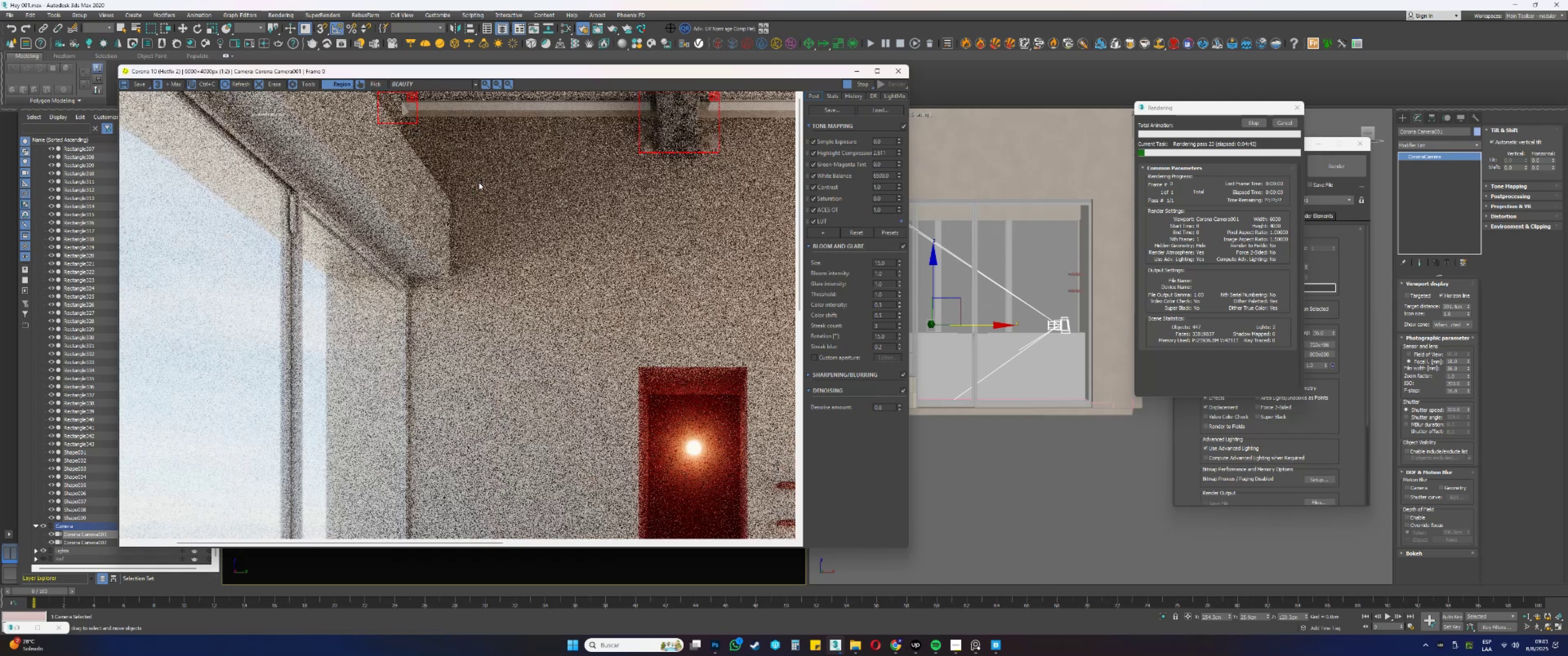 
left_click_drag(start_coordinate=[453, 285], to_coordinate=[373, 182])
 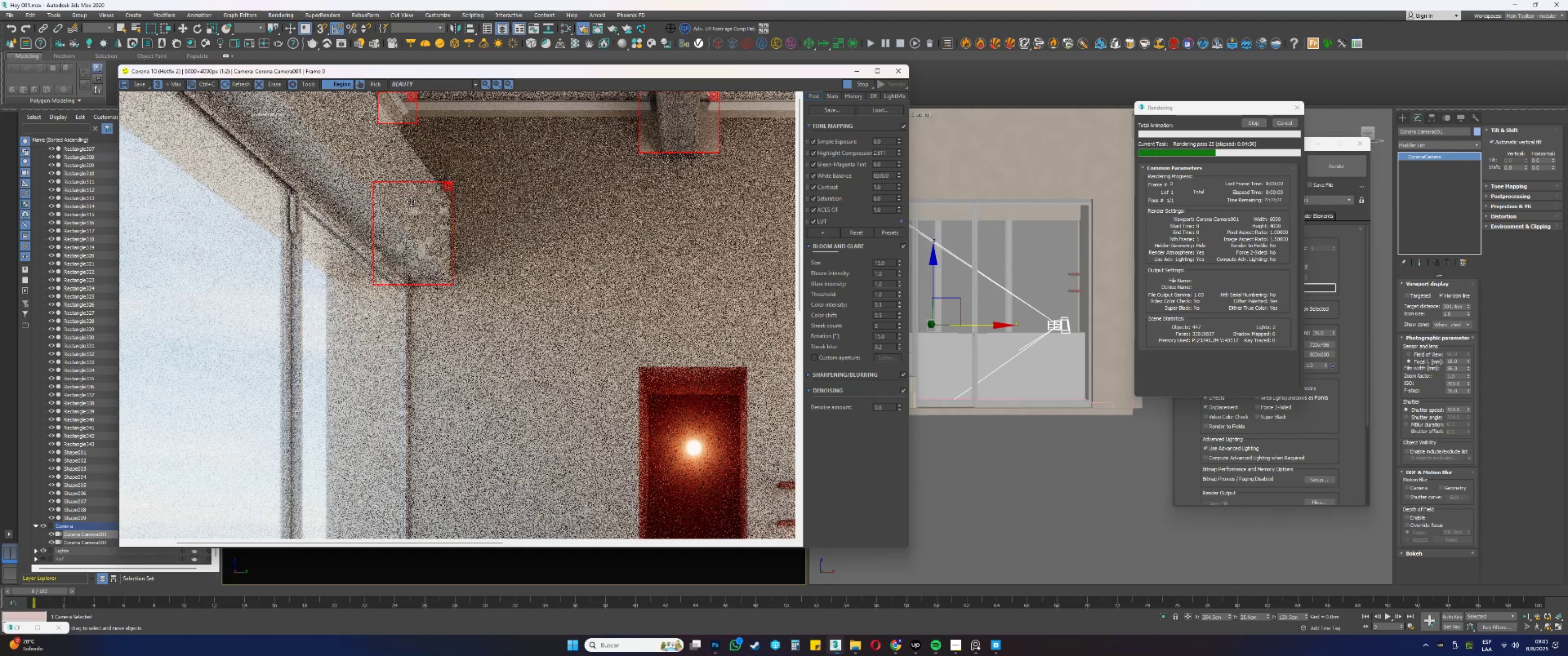 
scroll: coordinate [400, 110], scroll_direction: up, amount: 3.0
 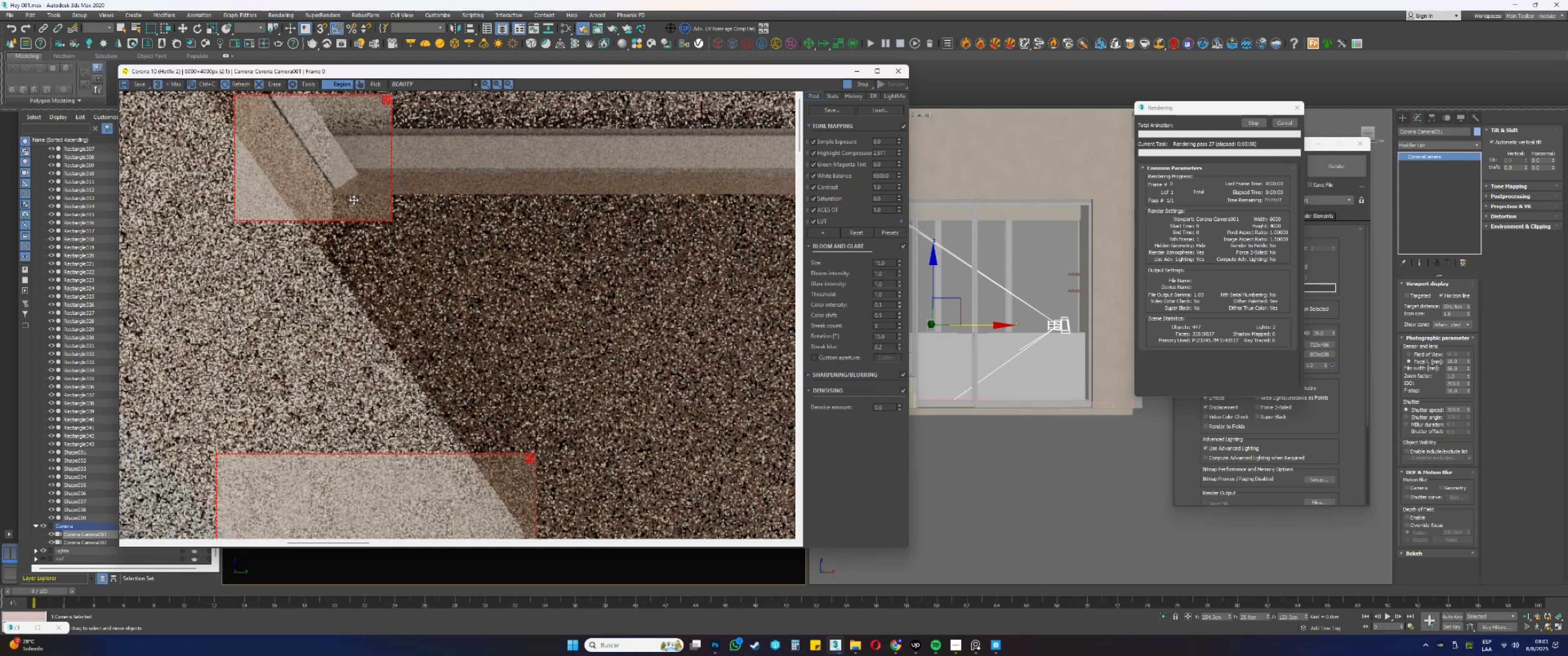 
wait(21.92)
 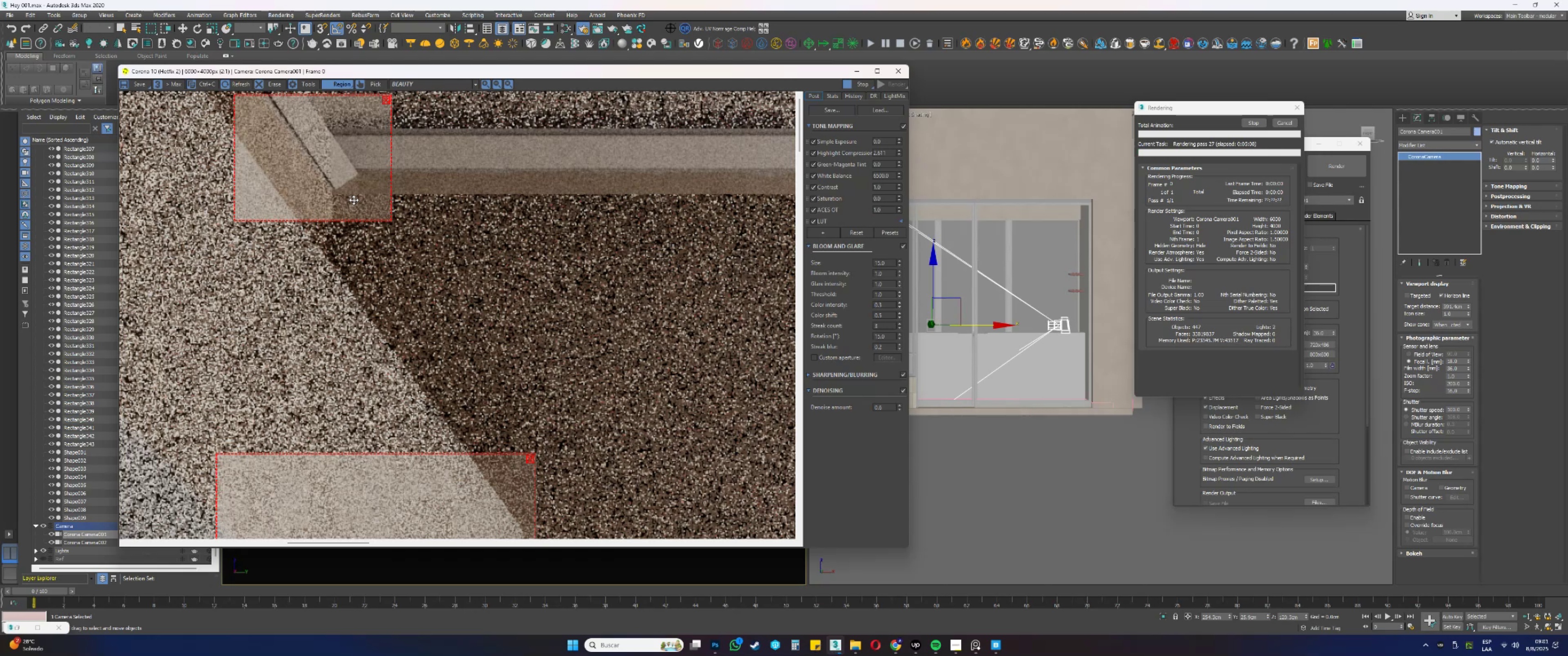 
scroll: coordinate [329, 178], scroll_direction: down, amount: 1.0
 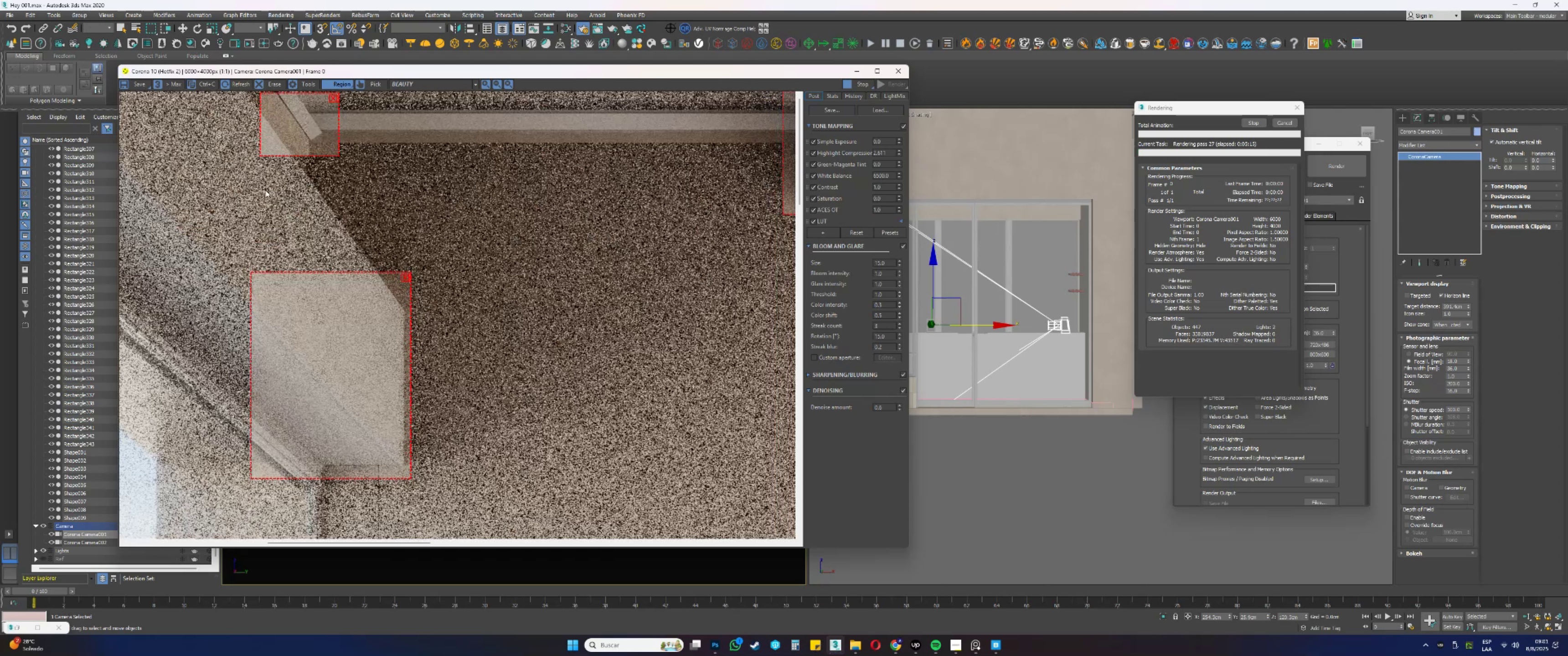 
left_click([332, 98])
 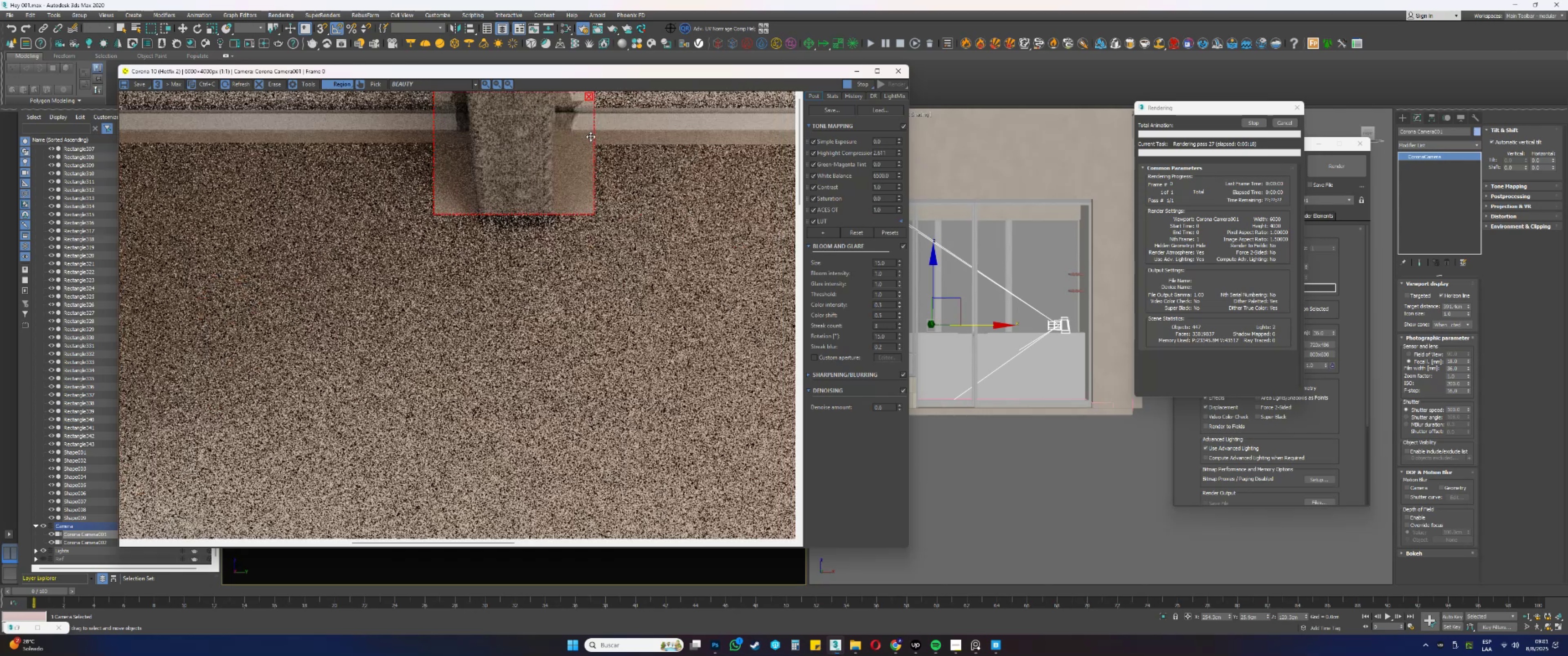 
scroll: coordinate [485, 141], scroll_direction: up, amount: 1.0
 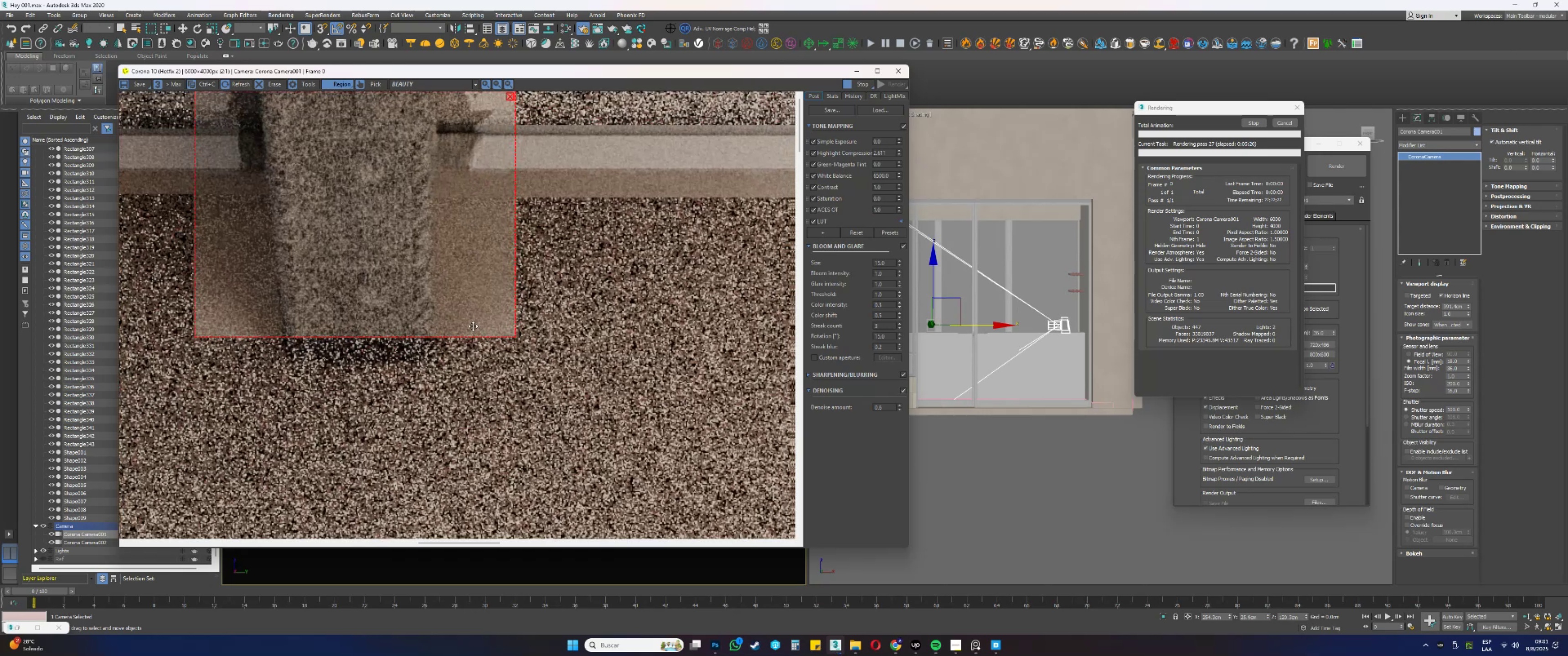 
scroll: coordinate [473, 326], scroll_direction: down, amount: 1.0
 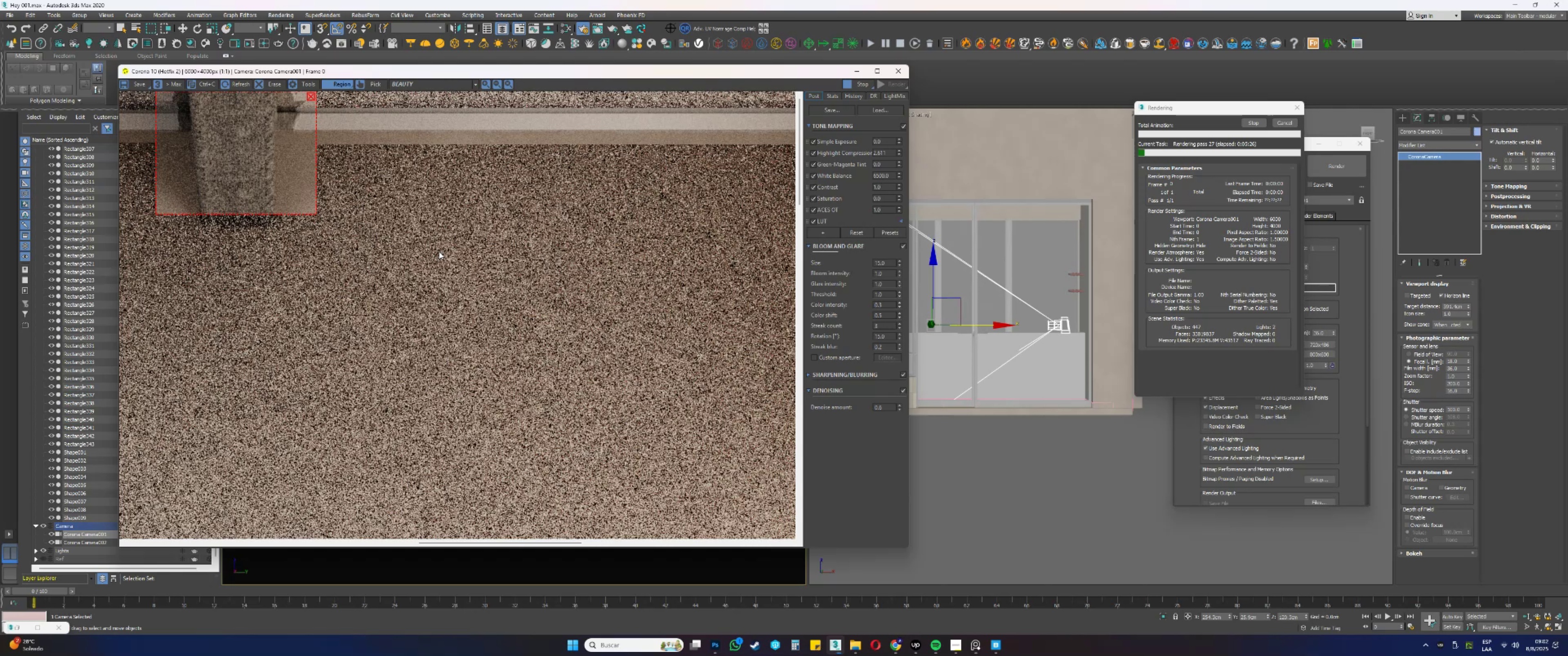 
wait(7.02)
 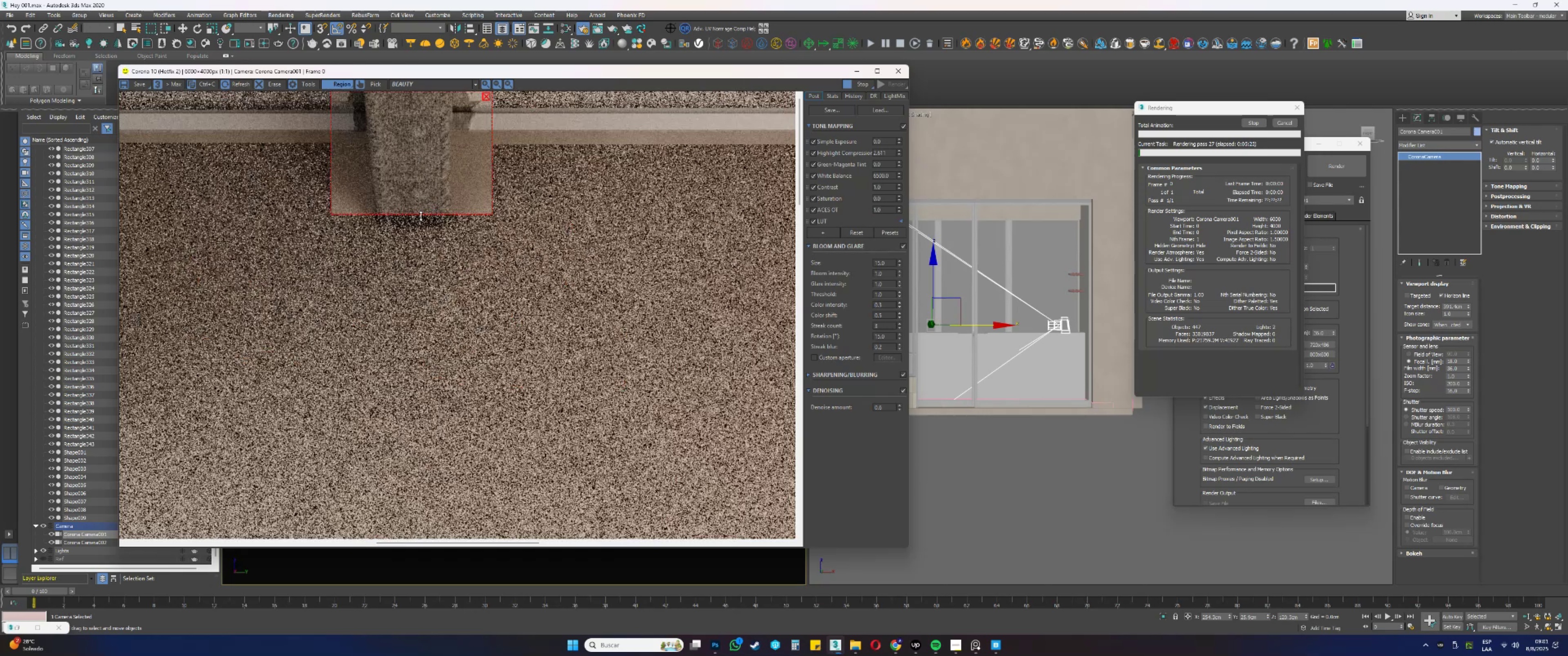 
left_click([312, 97])
 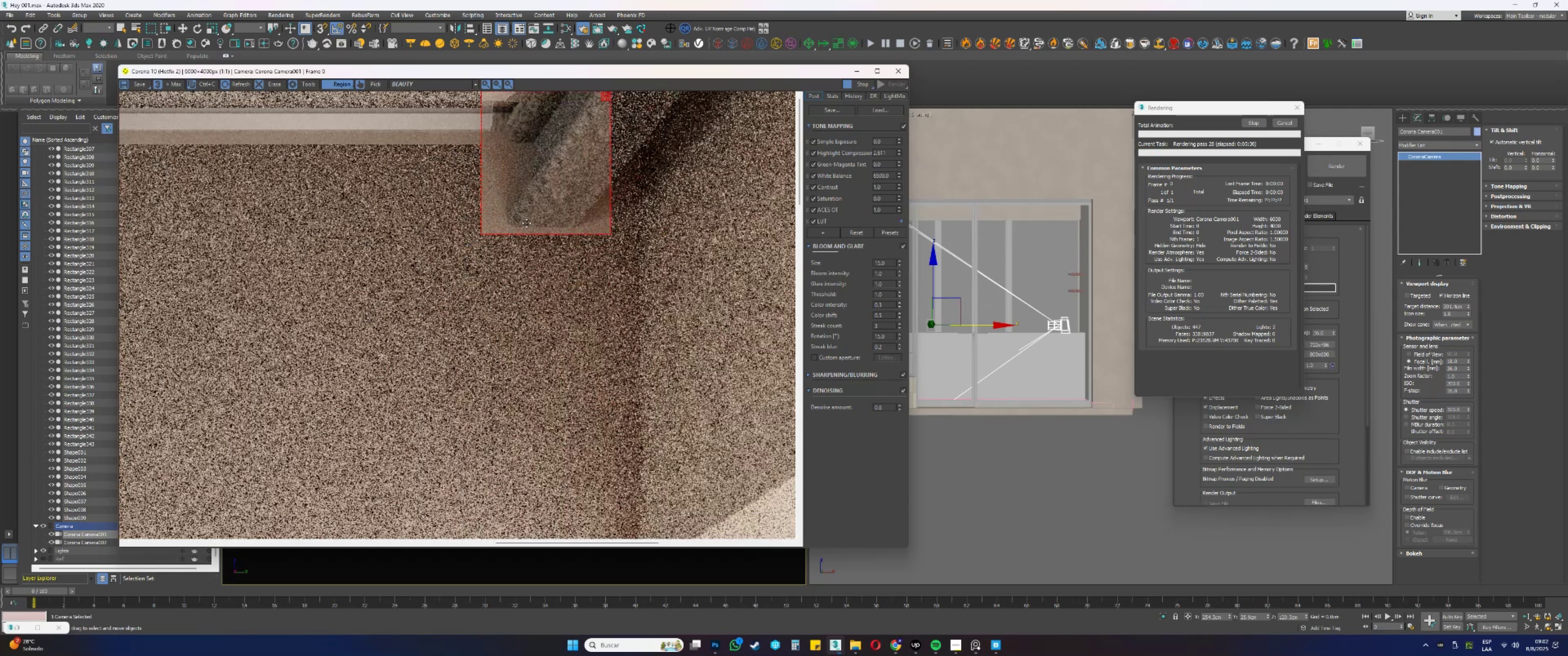 
scroll: coordinate [510, 94], scroll_direction: up, amount: 1.0
 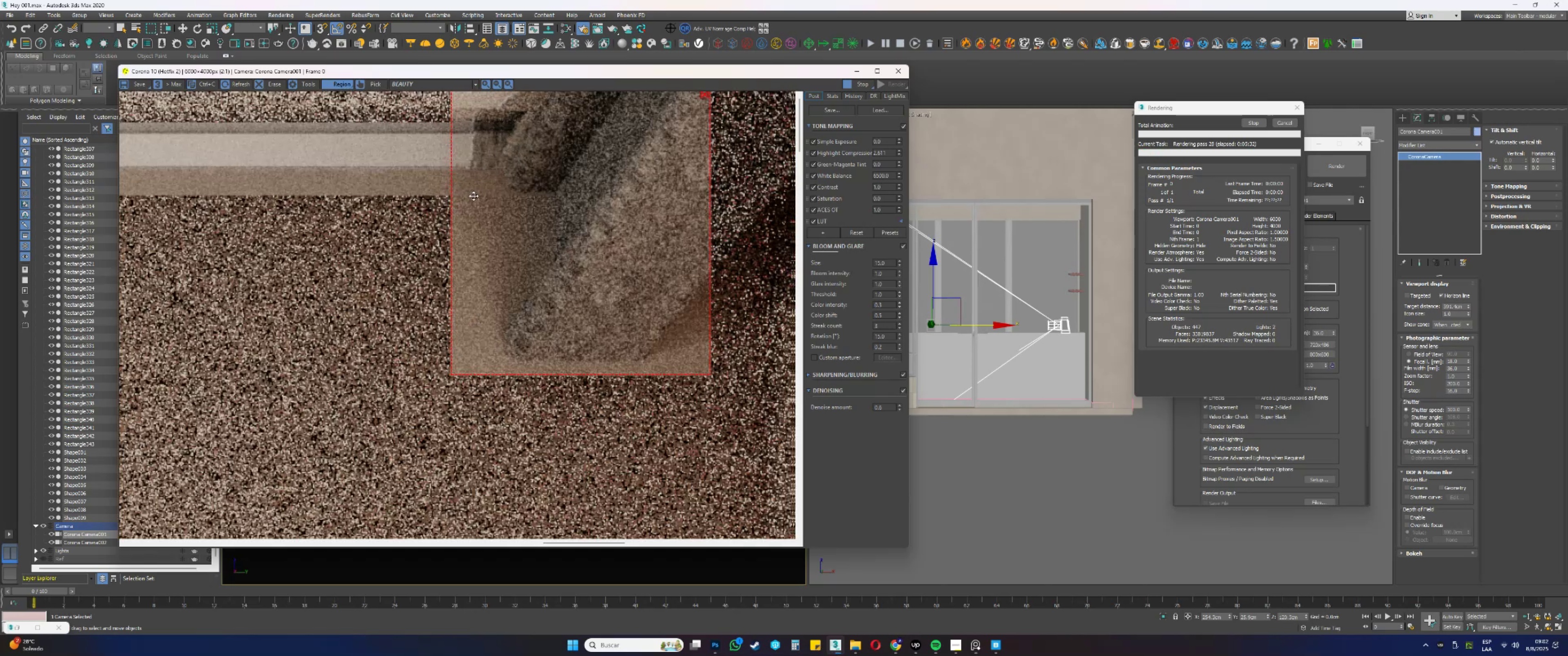 
scroll: coordinate [474, 196], scroll_direction: down, amount: 1.0
 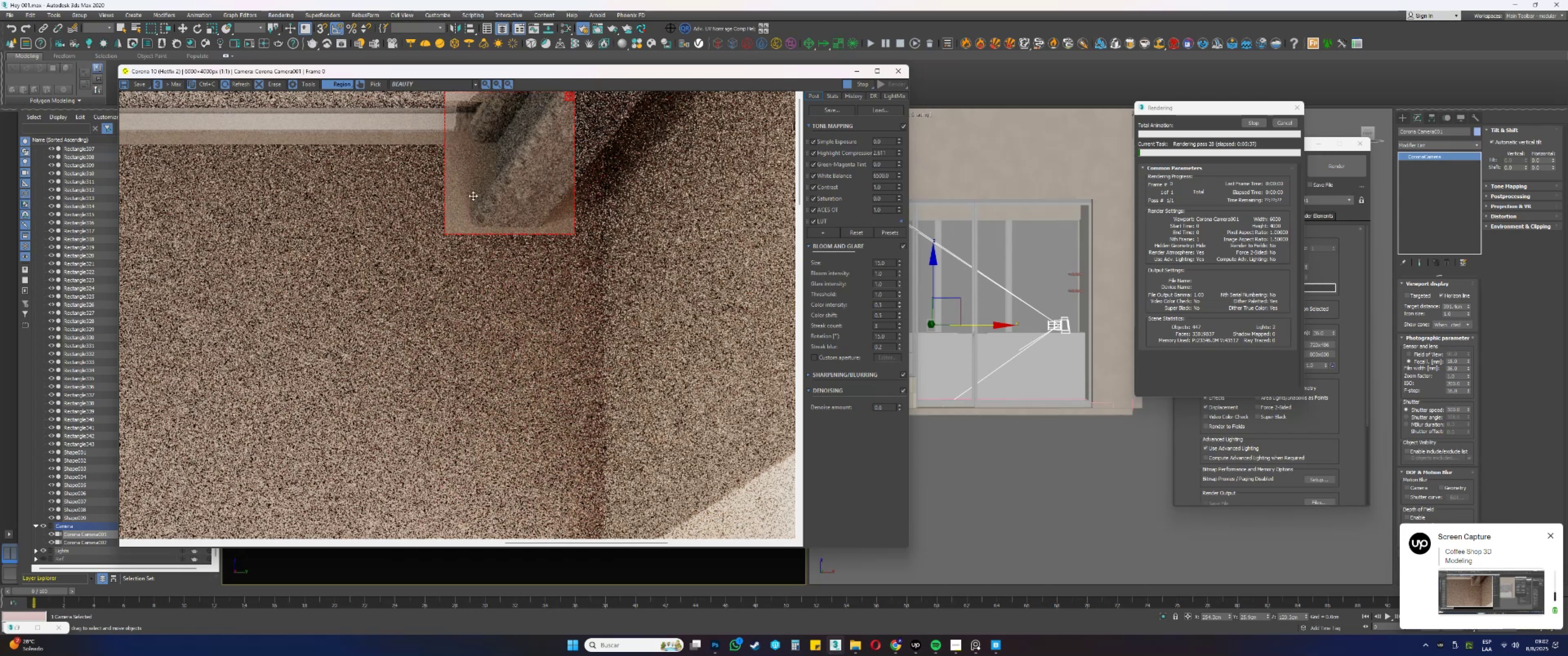 
wait(5.3)
 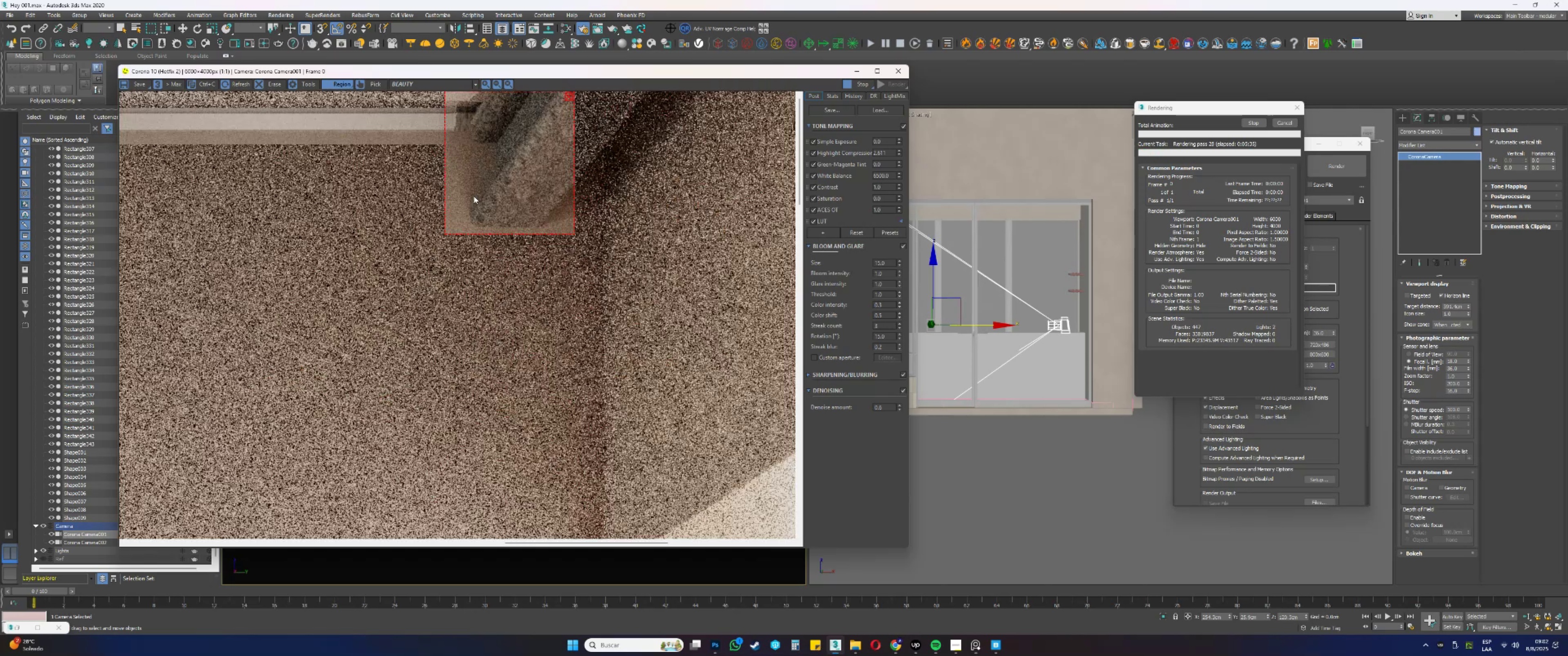 
left_click([568, 98])
 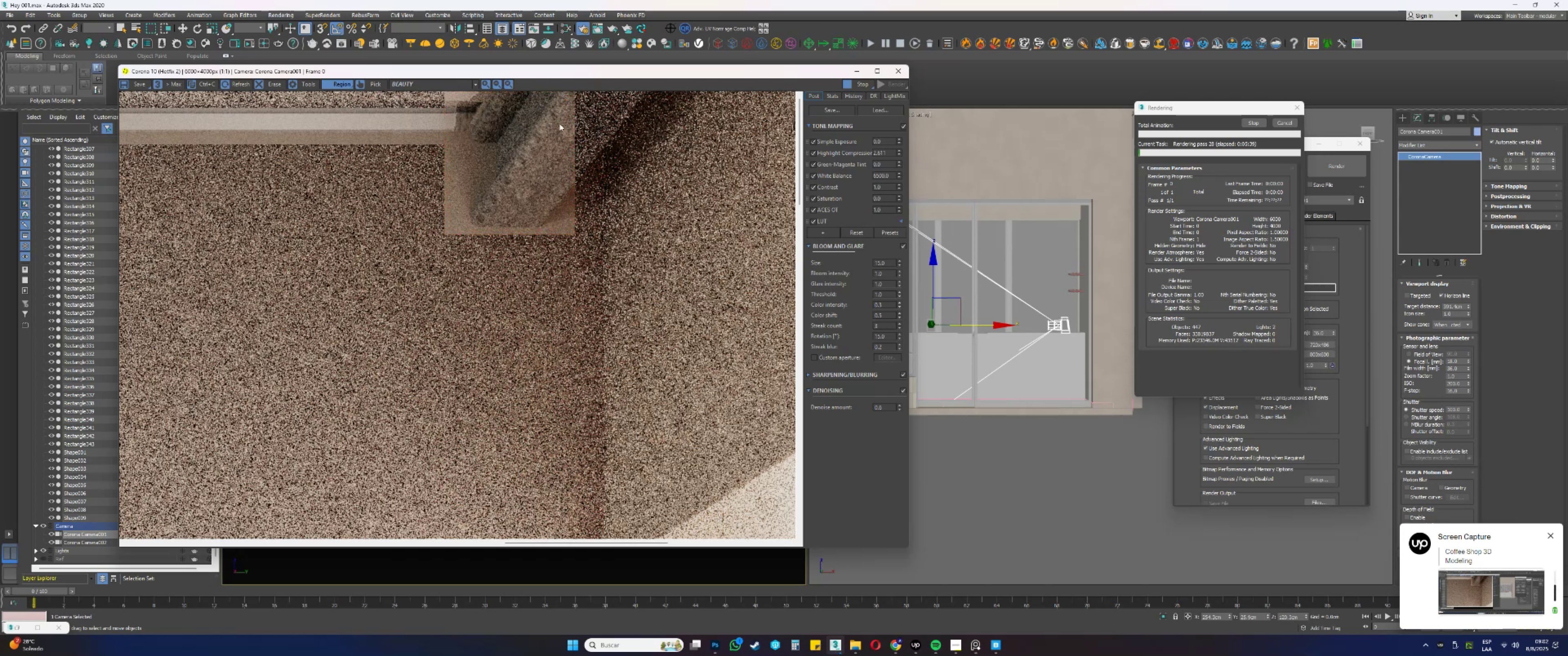 
scroll: coordinate [544, 207], scroll_direction: down, amount: 2.0
 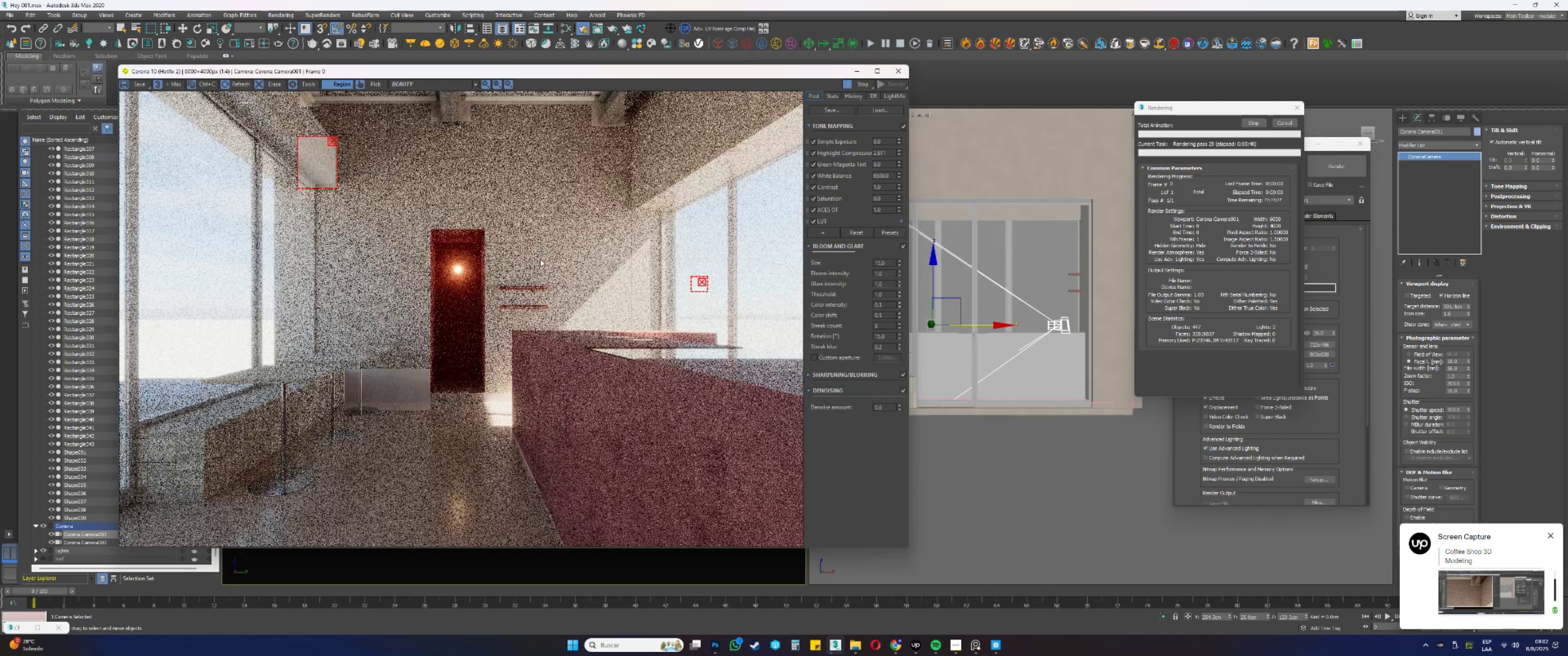 
scroll: coordinate [701, 280], scroll_direction: up, amount: 3.0
 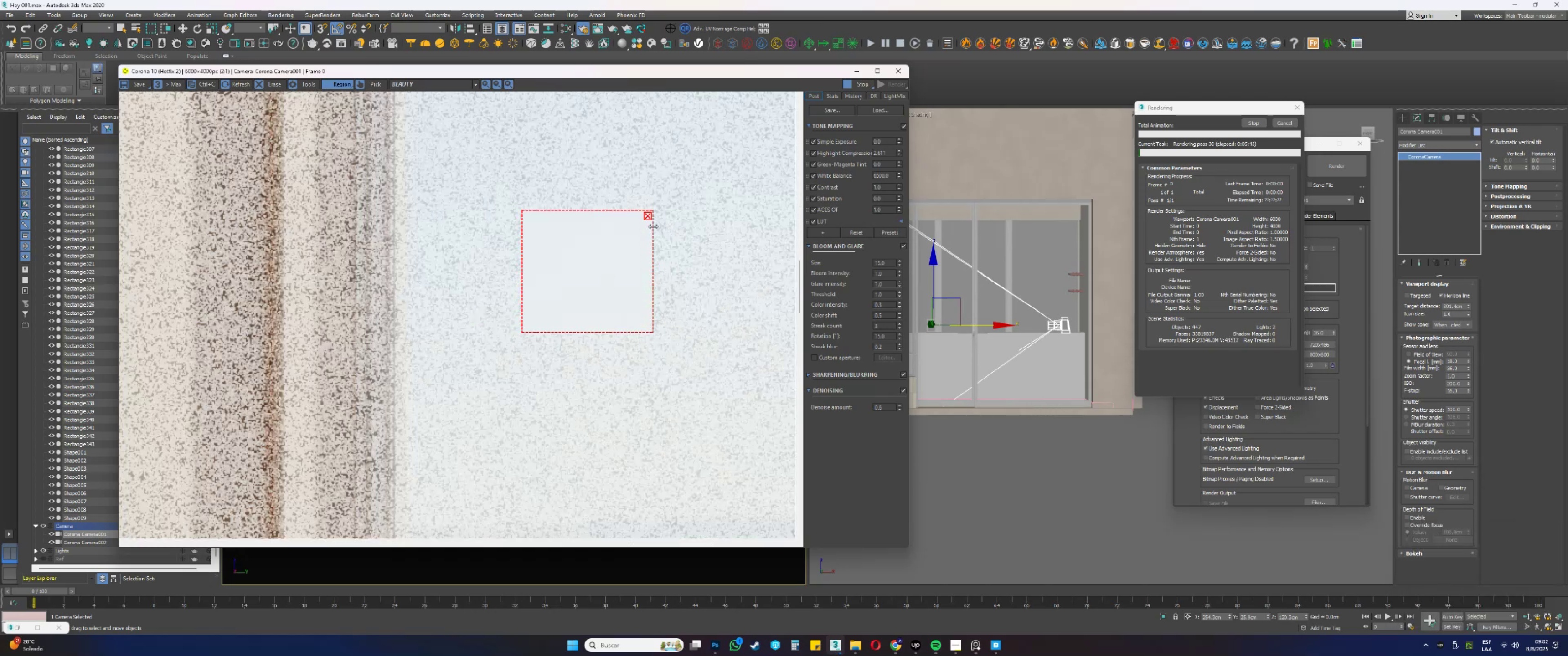 
left_click([648, 217])
 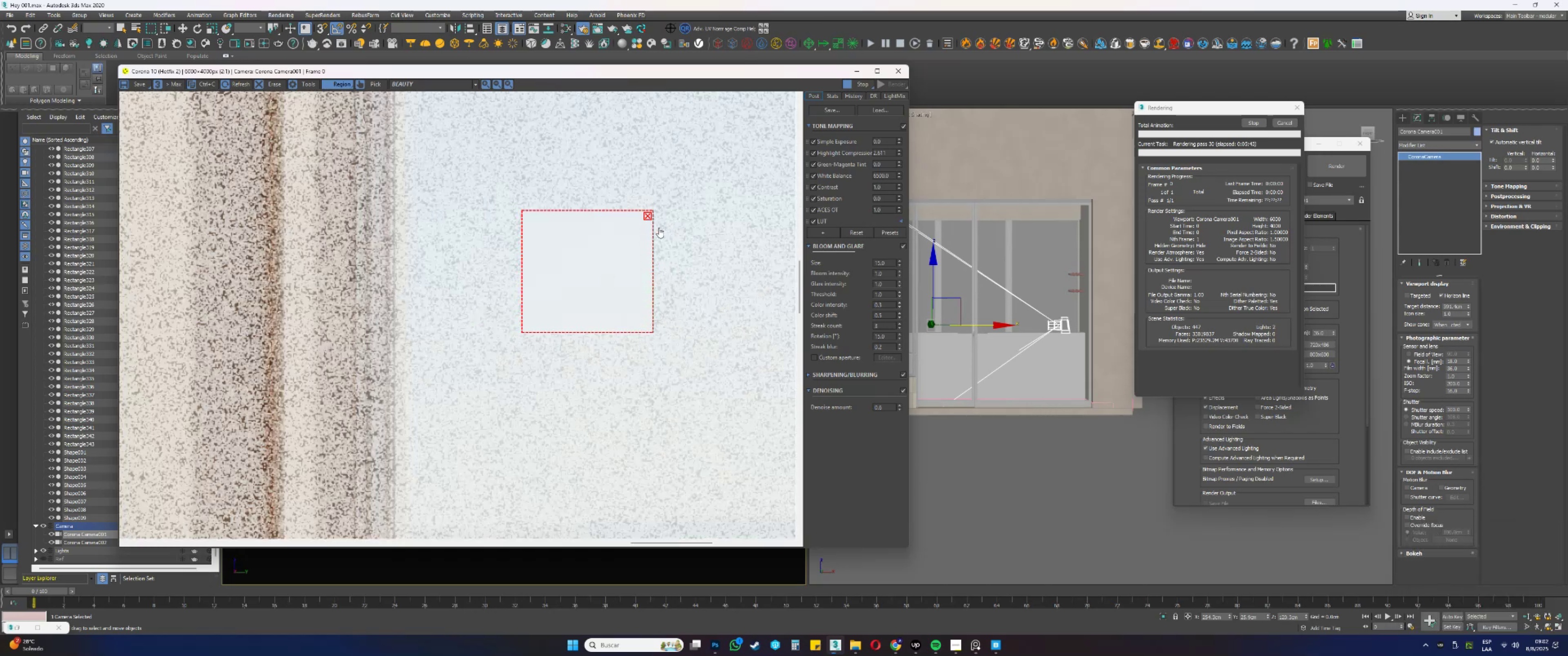 
scroll: coordinate [666, 232], scroll_direction: down, amount: 3.0
 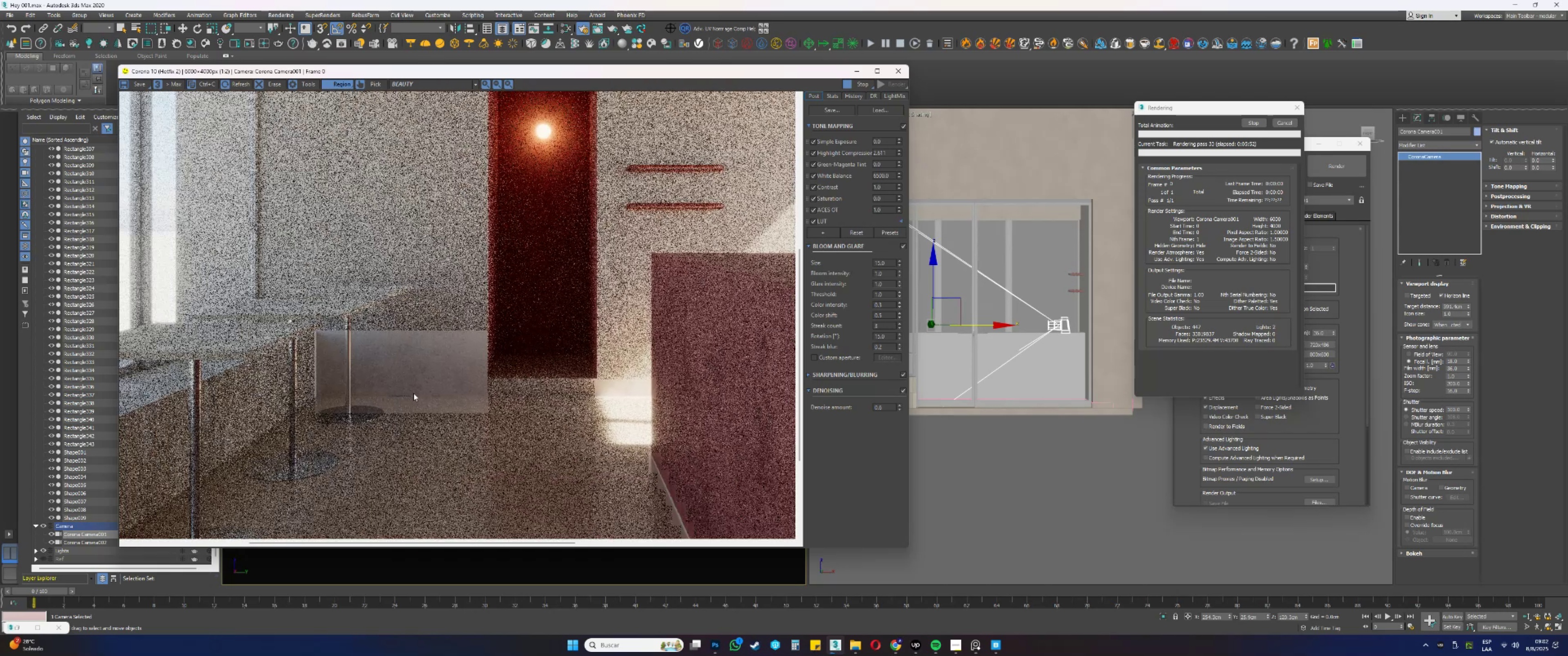 
wait(11.73)
 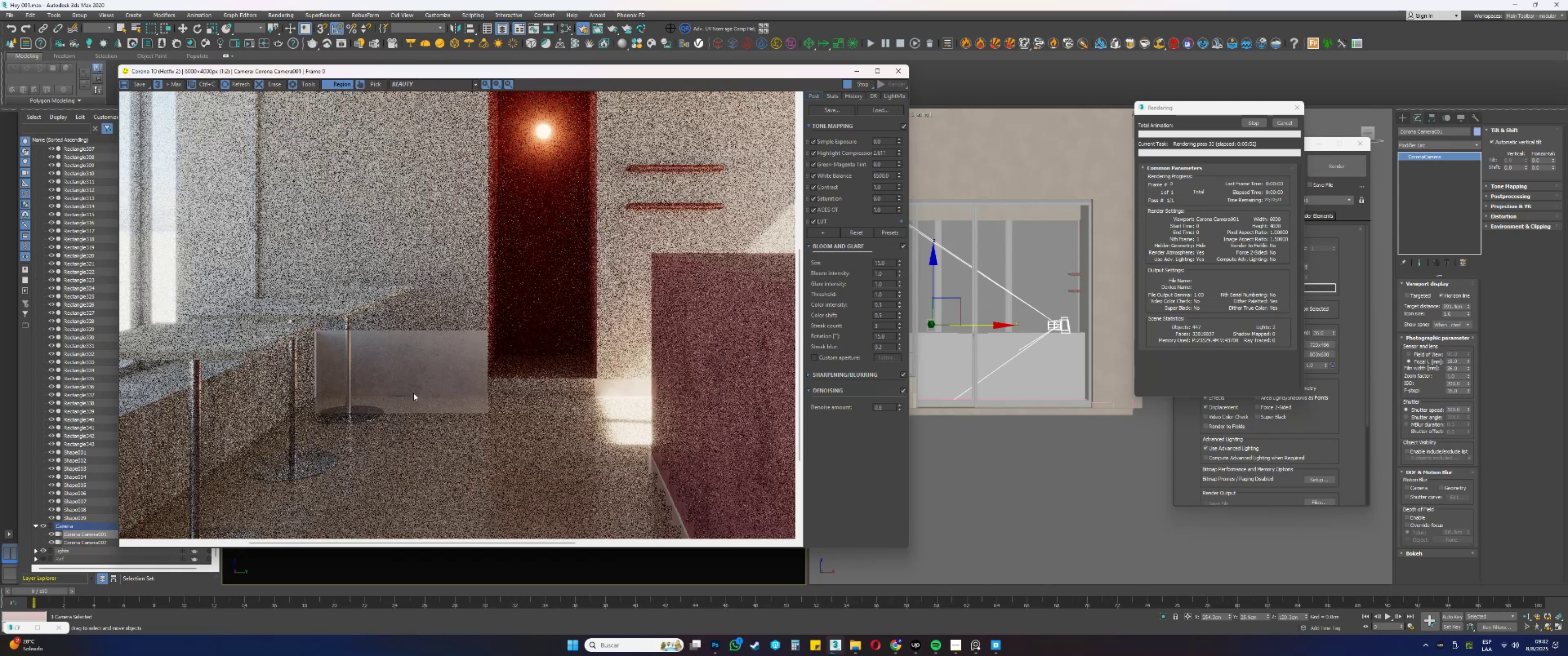 
scroll: coordinate [413, 415], scroll_direction: up, amount: 1.0
 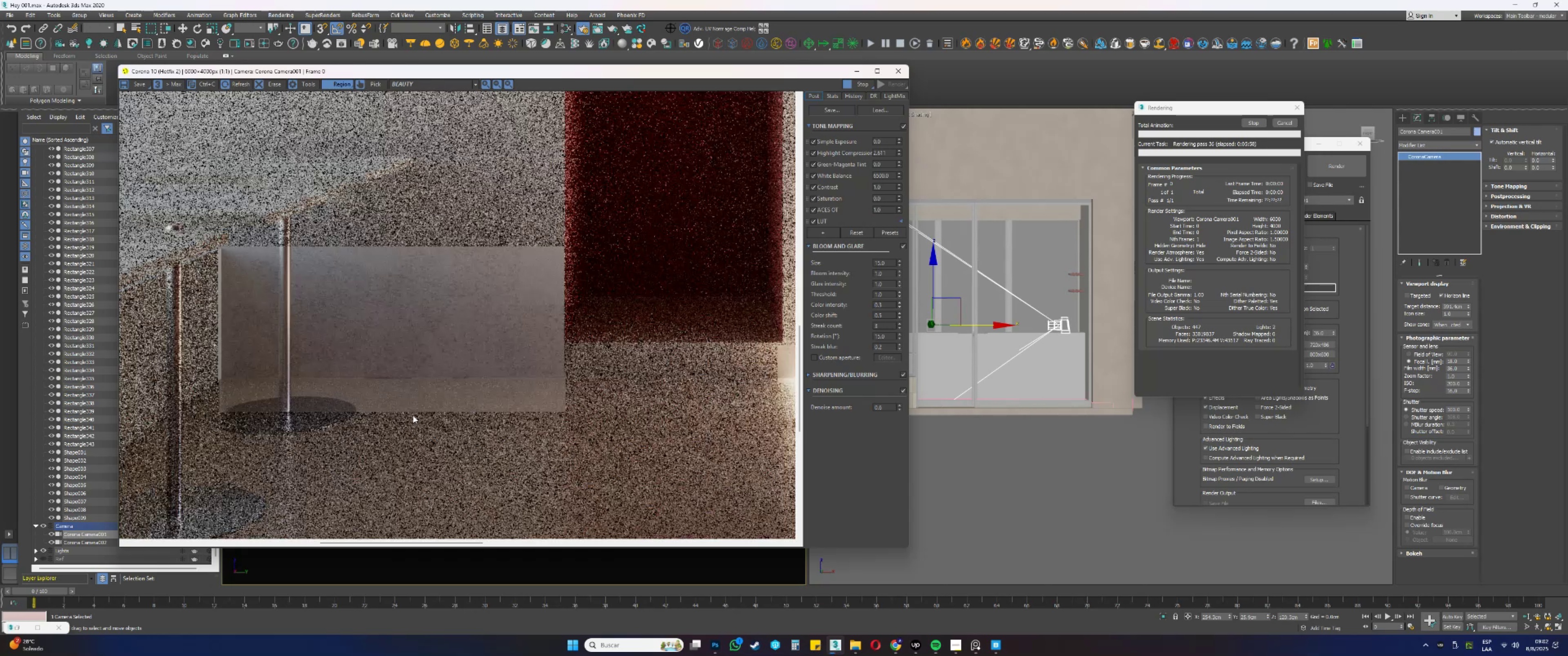 
scroll: coordinate [413, 416], scroll_direction: down, amount: 1.0
 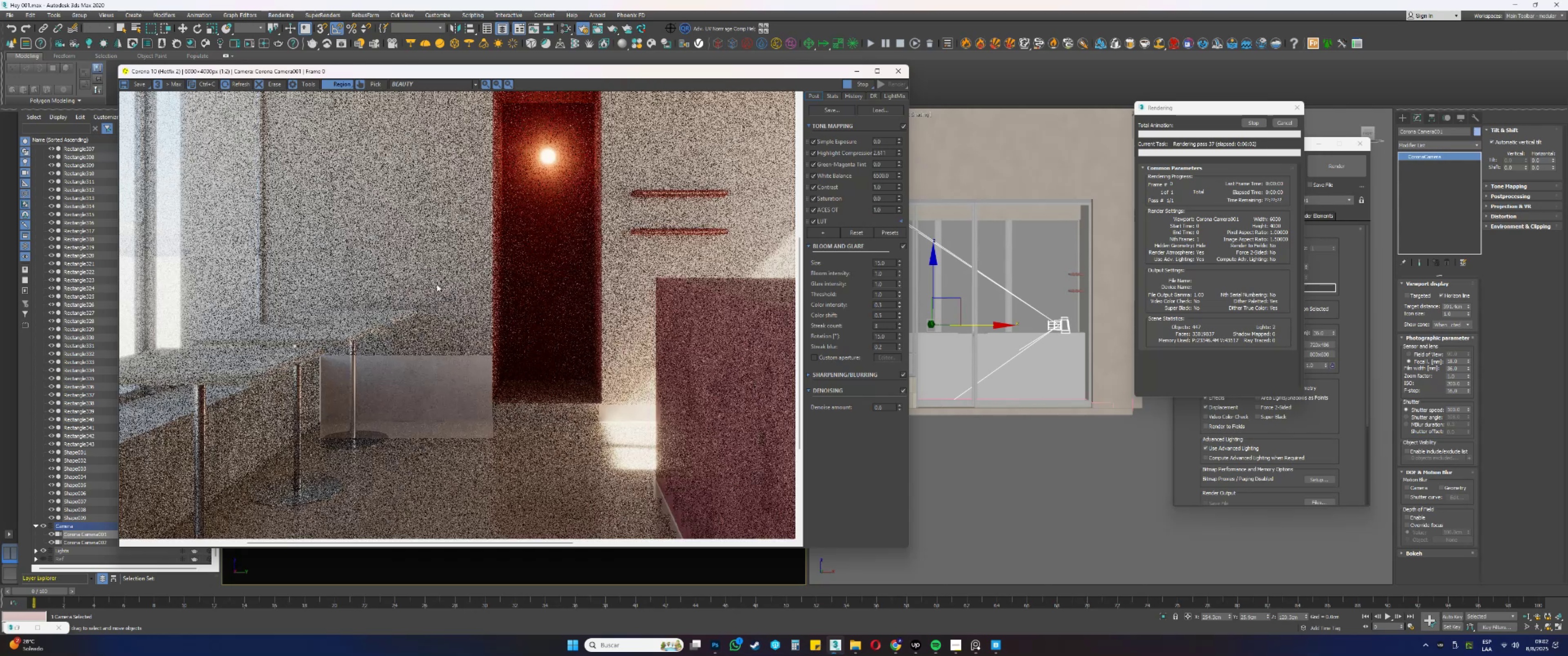 
scroll: coordinate [317, 167], scroll_direction: up, amount: 2.0
 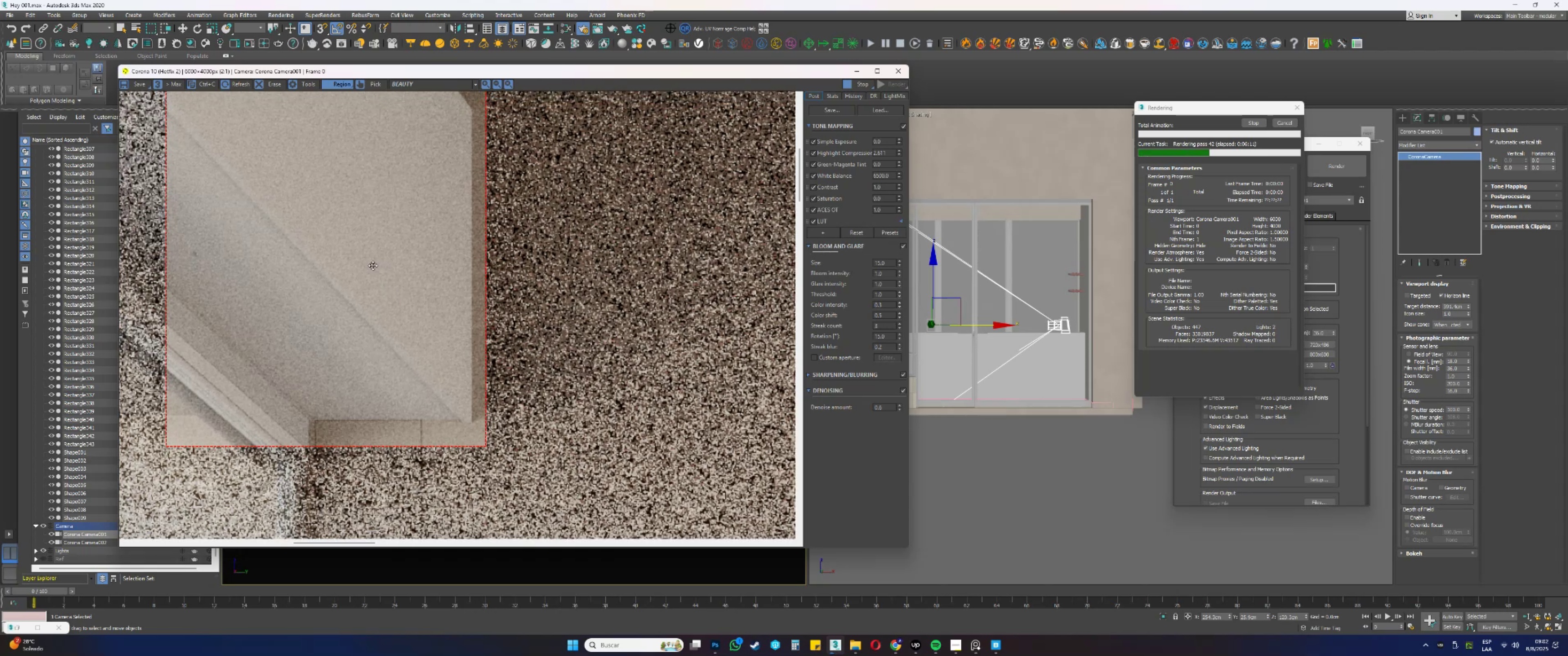 
wait(13.62)
 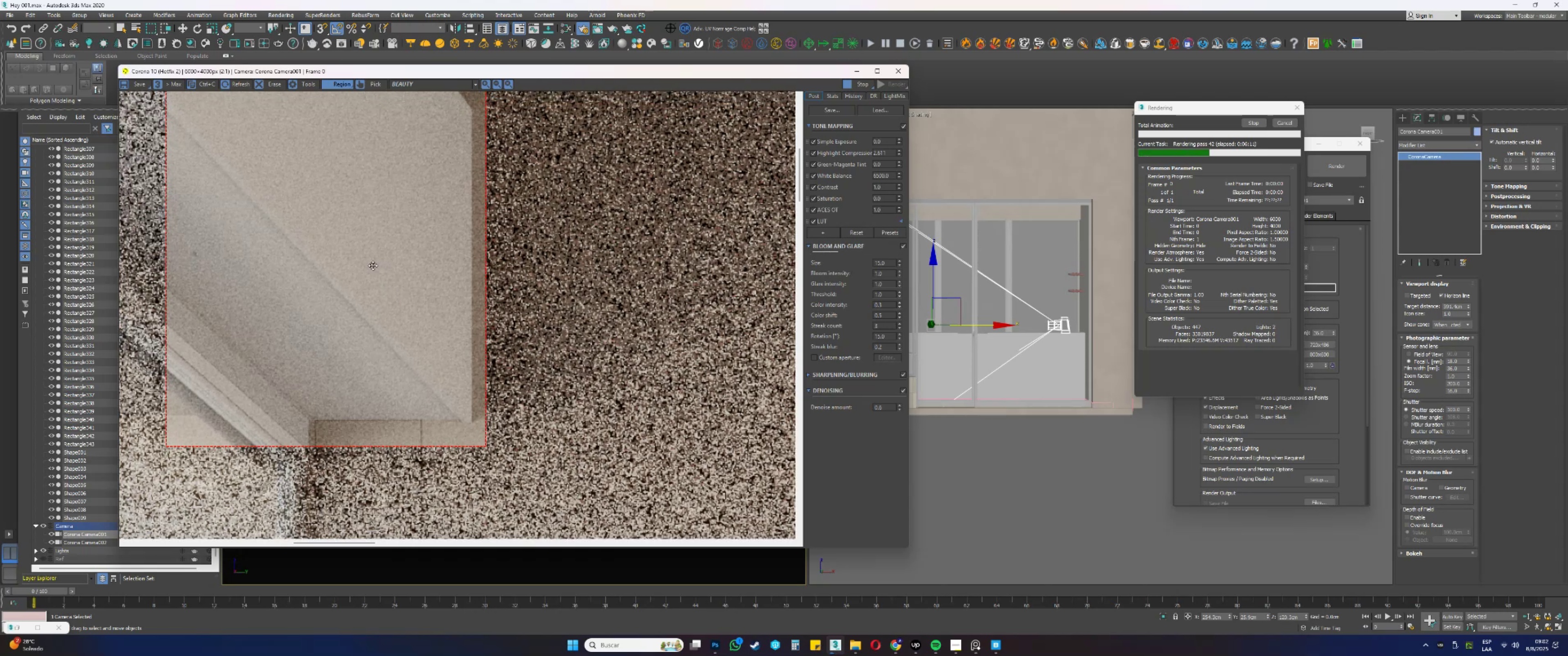 
left_click([530, 102])
 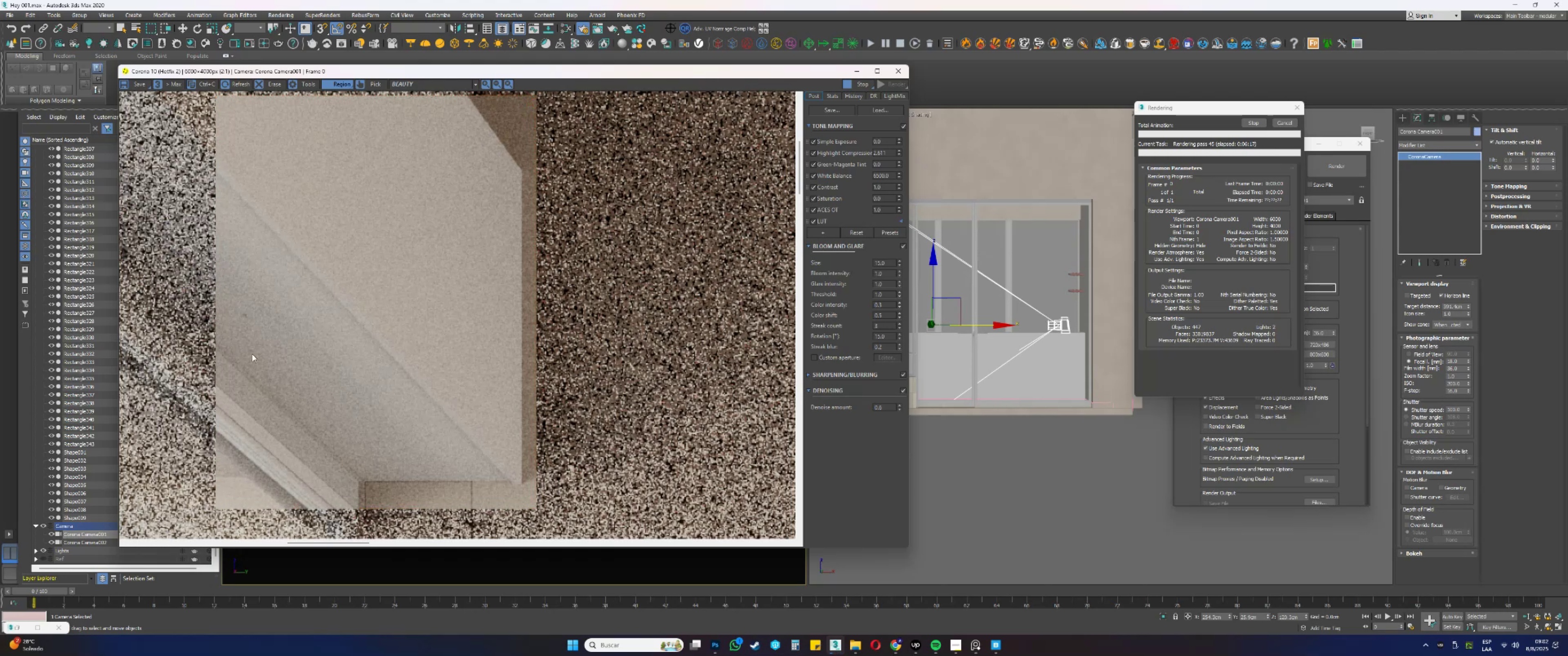 
left_click_drag(start_coordinate=[326, 277], to_coordinate=[280, 447])
 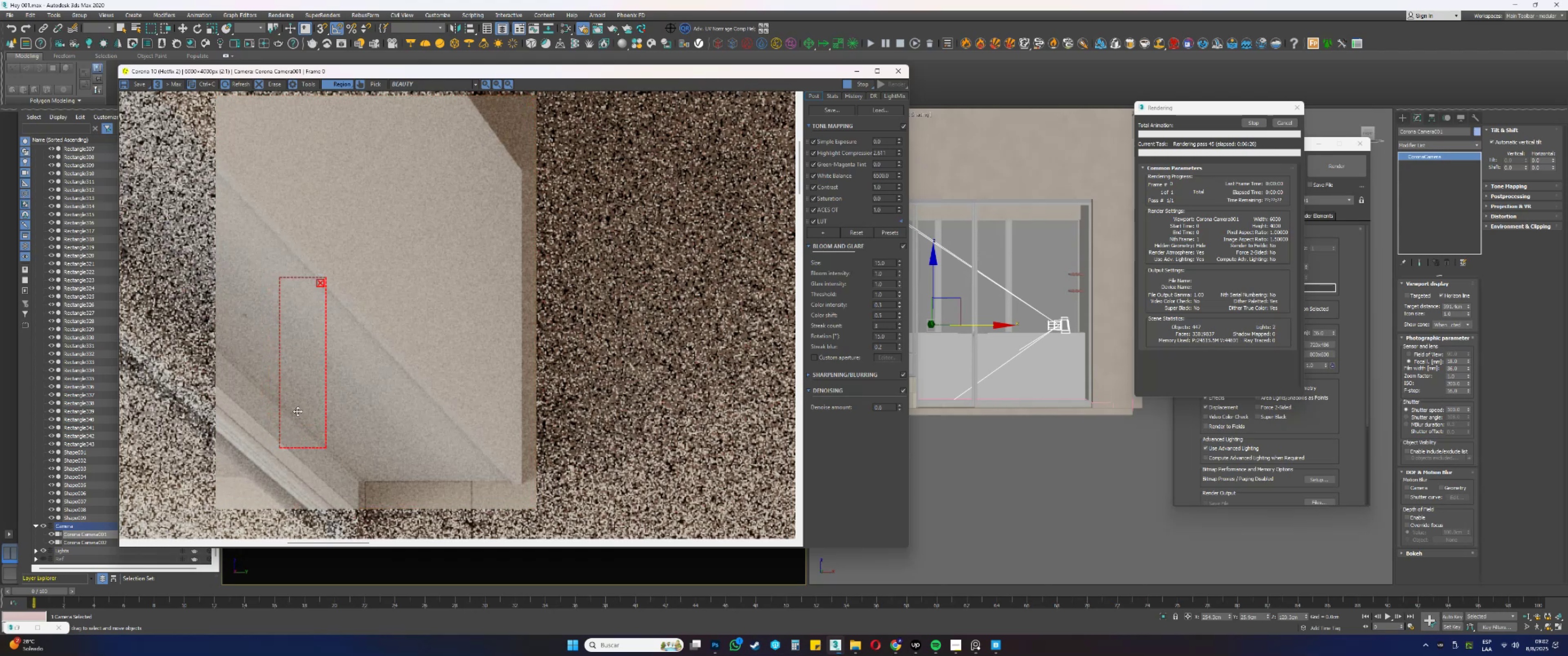 
scroll: coordinate [289, 411], scroll_direction: up, amount: 1.0
 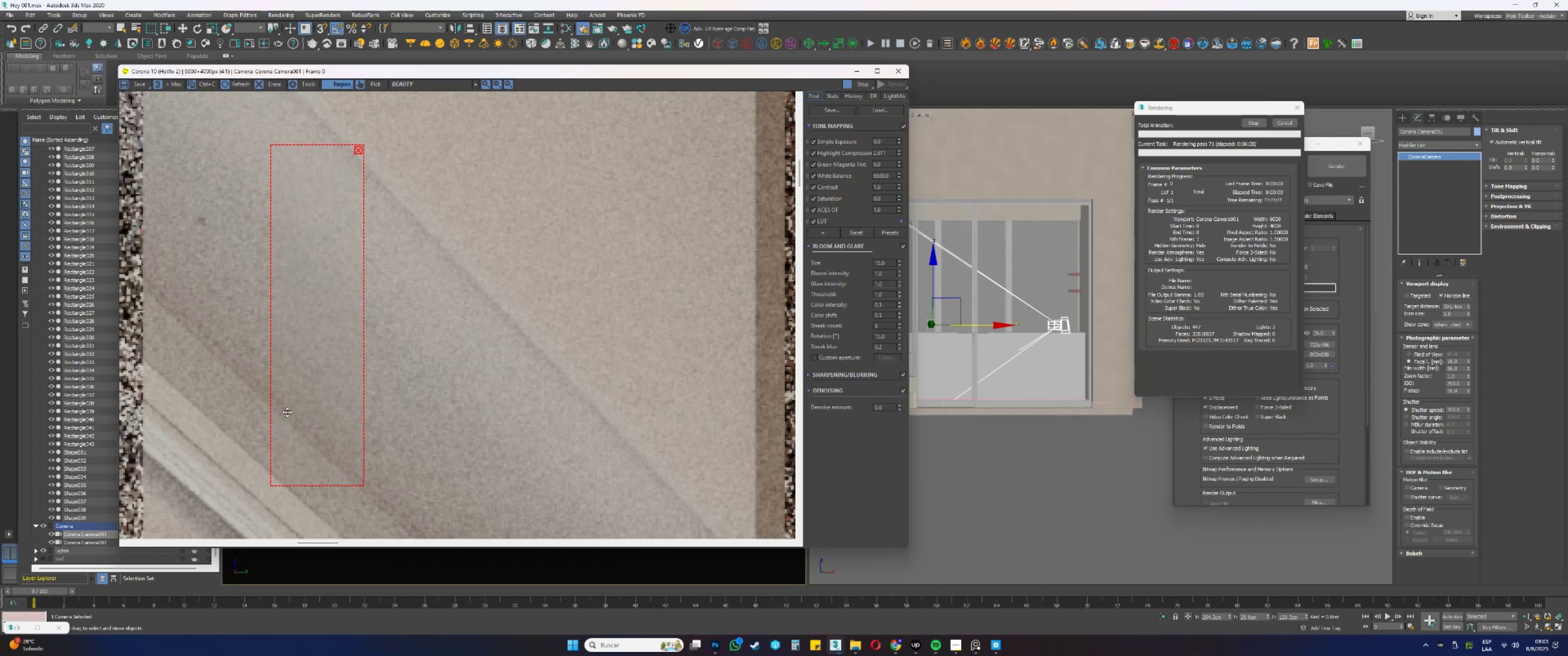 
wait(12.75)
 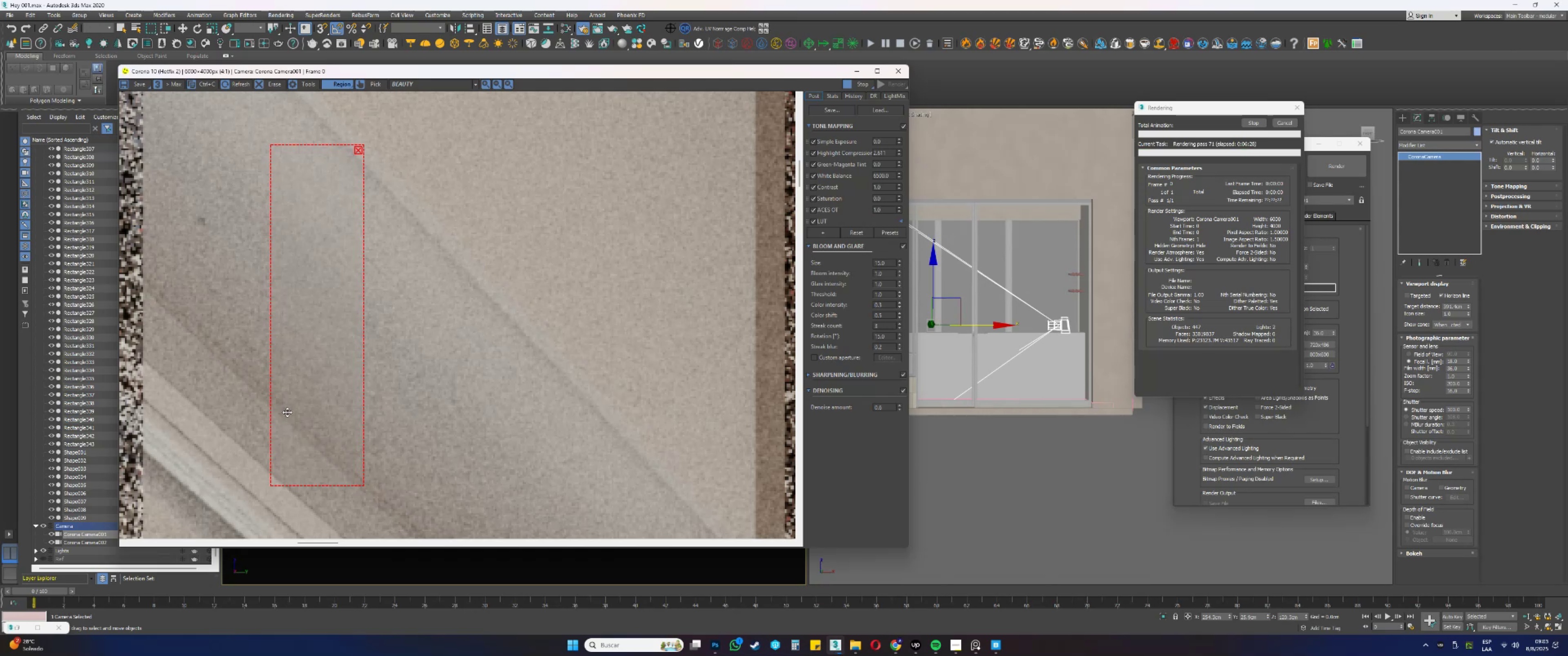 
scroll: coordinate [324, 373], scroll_direction: down, amount: 1.0
 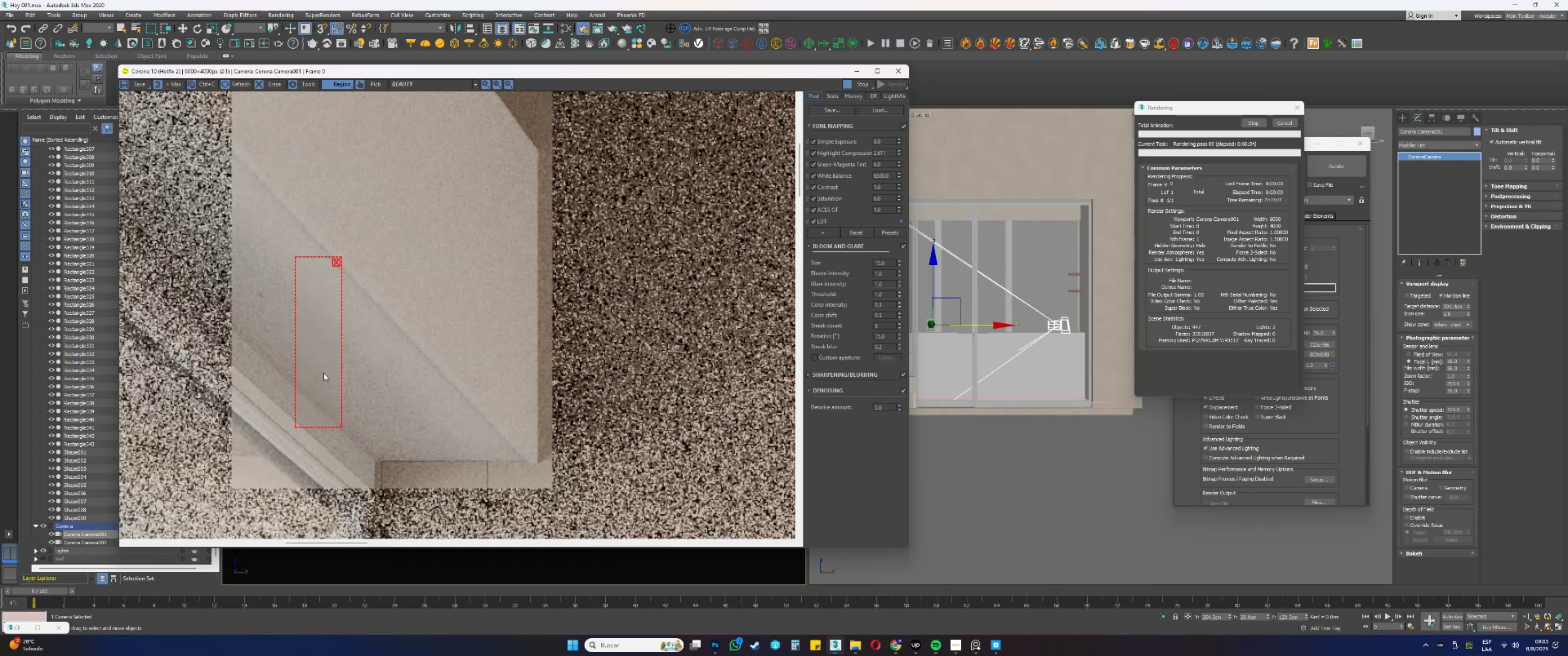 
scroll: coordinate [324, 373], scroll_direction: up, amount: 1.0
 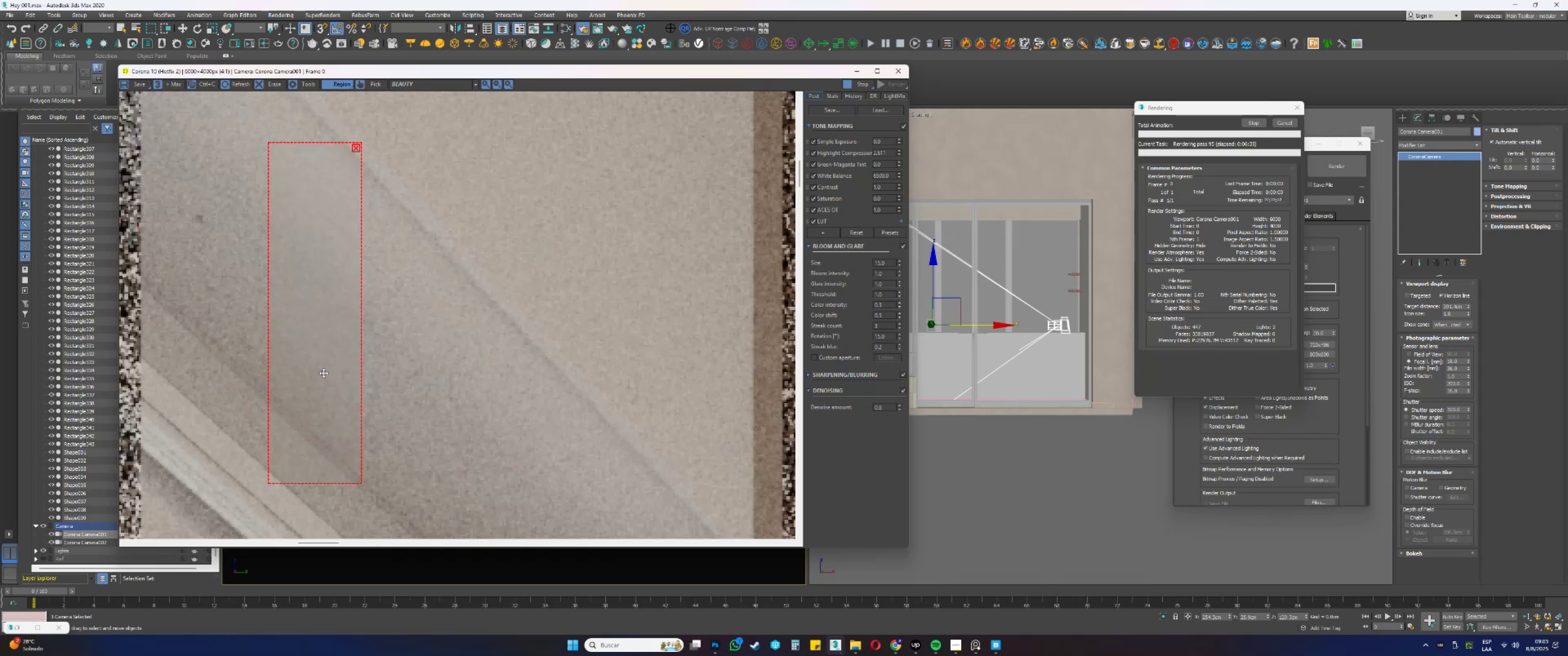 
left_click_drag(start_coordinate=[299, 358], to_coordinate=[182, 299])
 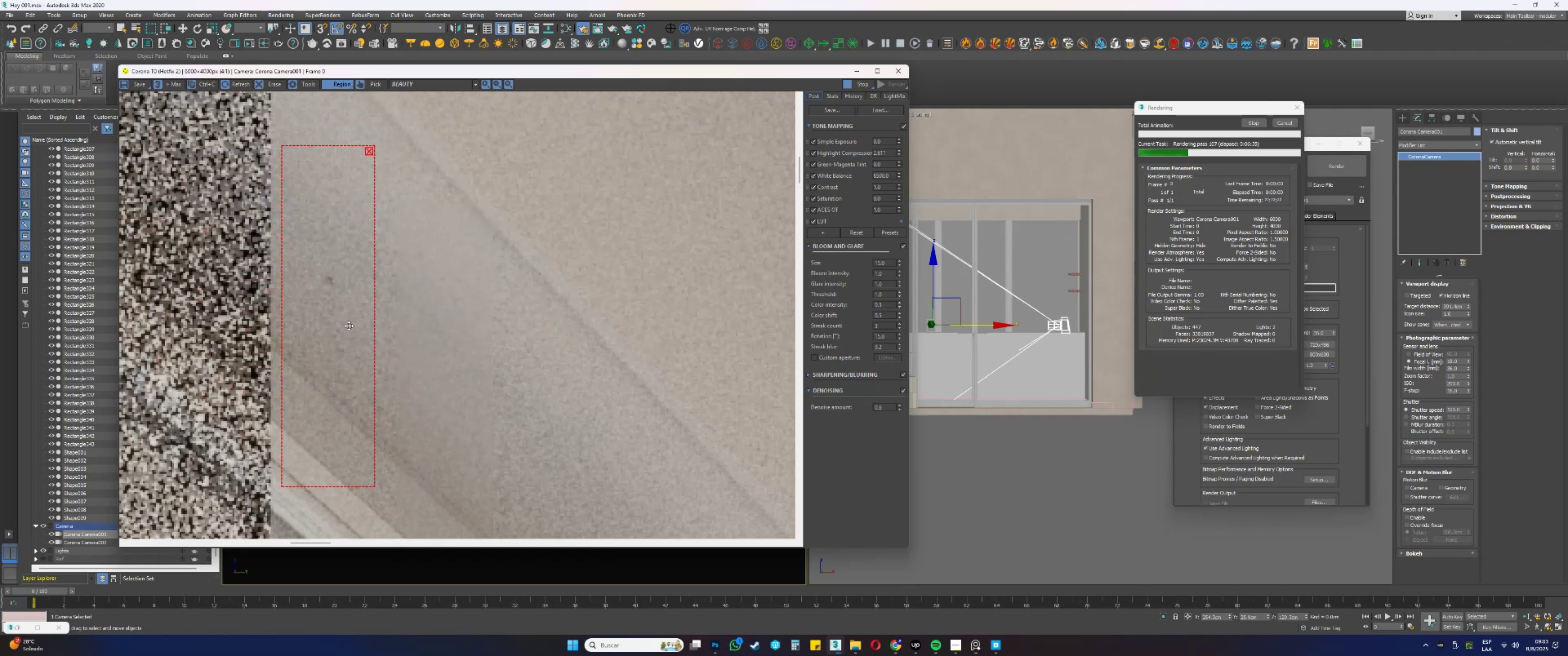 
scroll: coordinate [312, 292], scroll_direction: down, amount: 1.0
 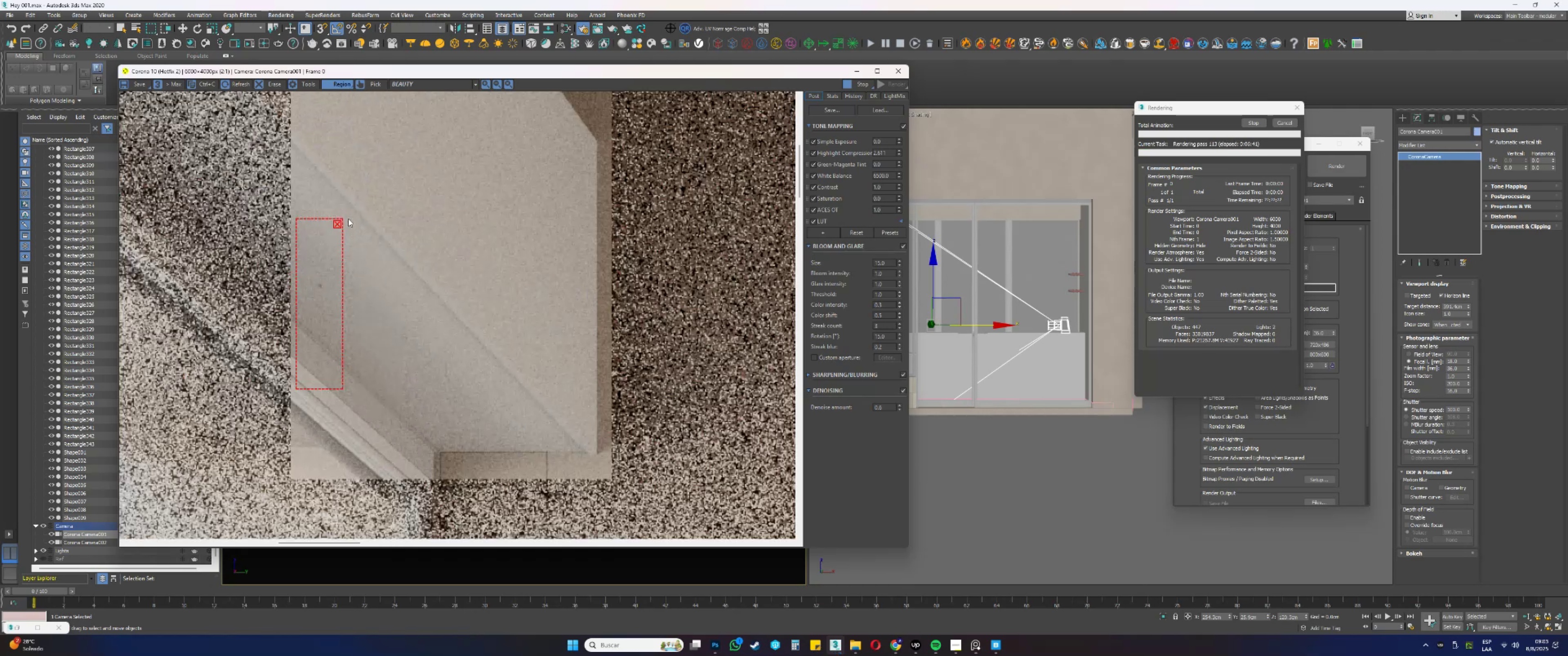 
left_click([337, 224])
 